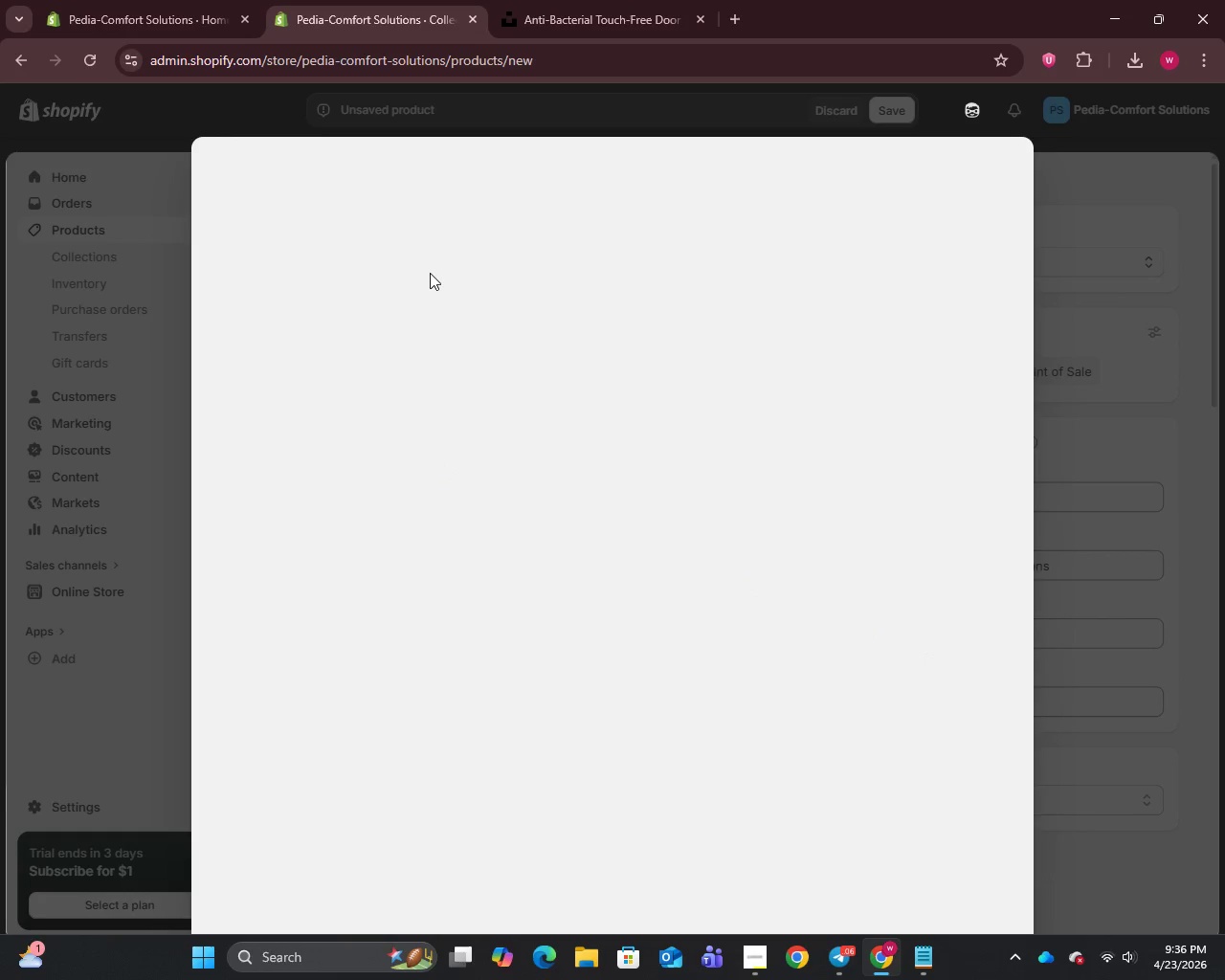 
wait(5.5)
 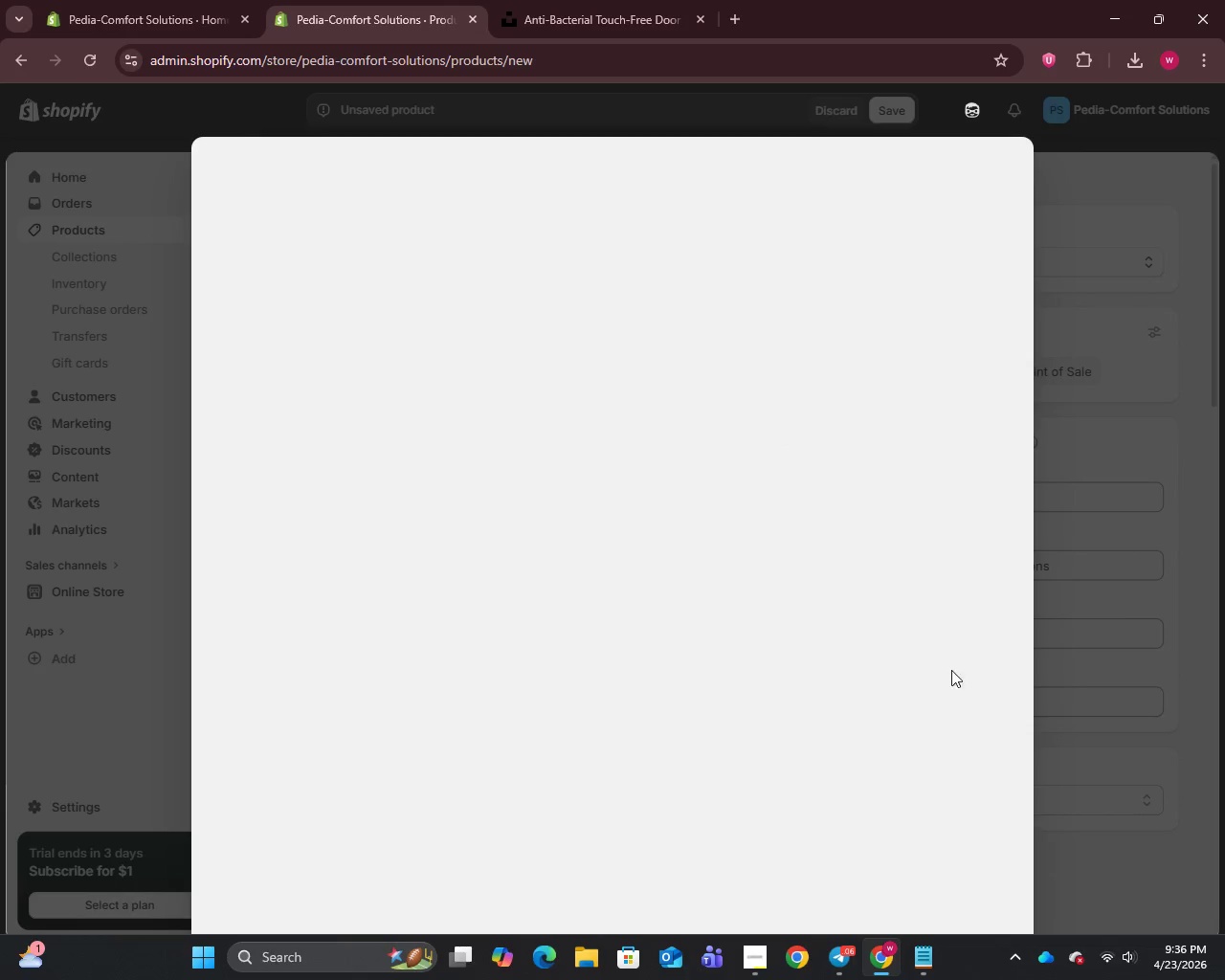 
left_click([437, 237])
 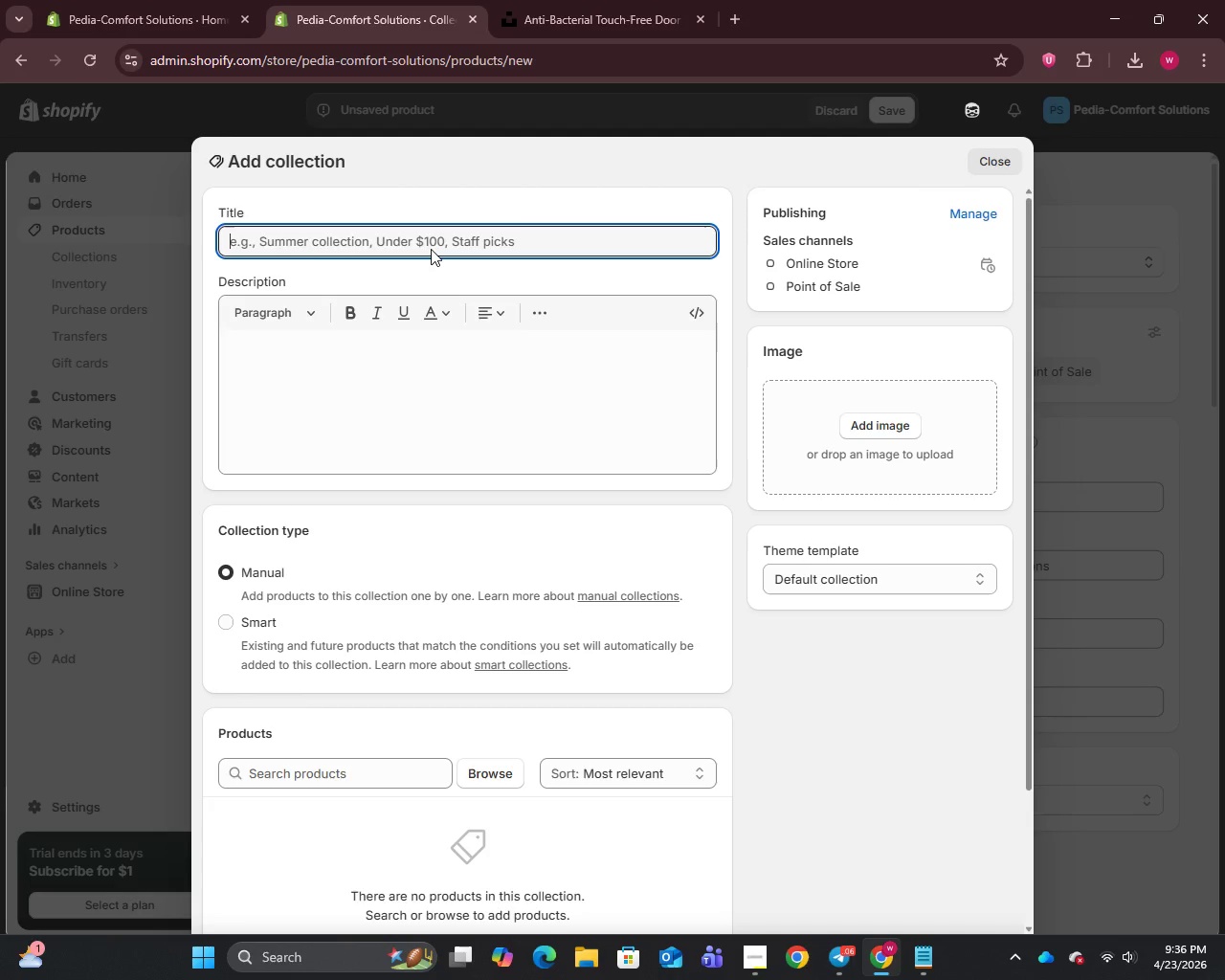 
type(Sanitation Stations)
 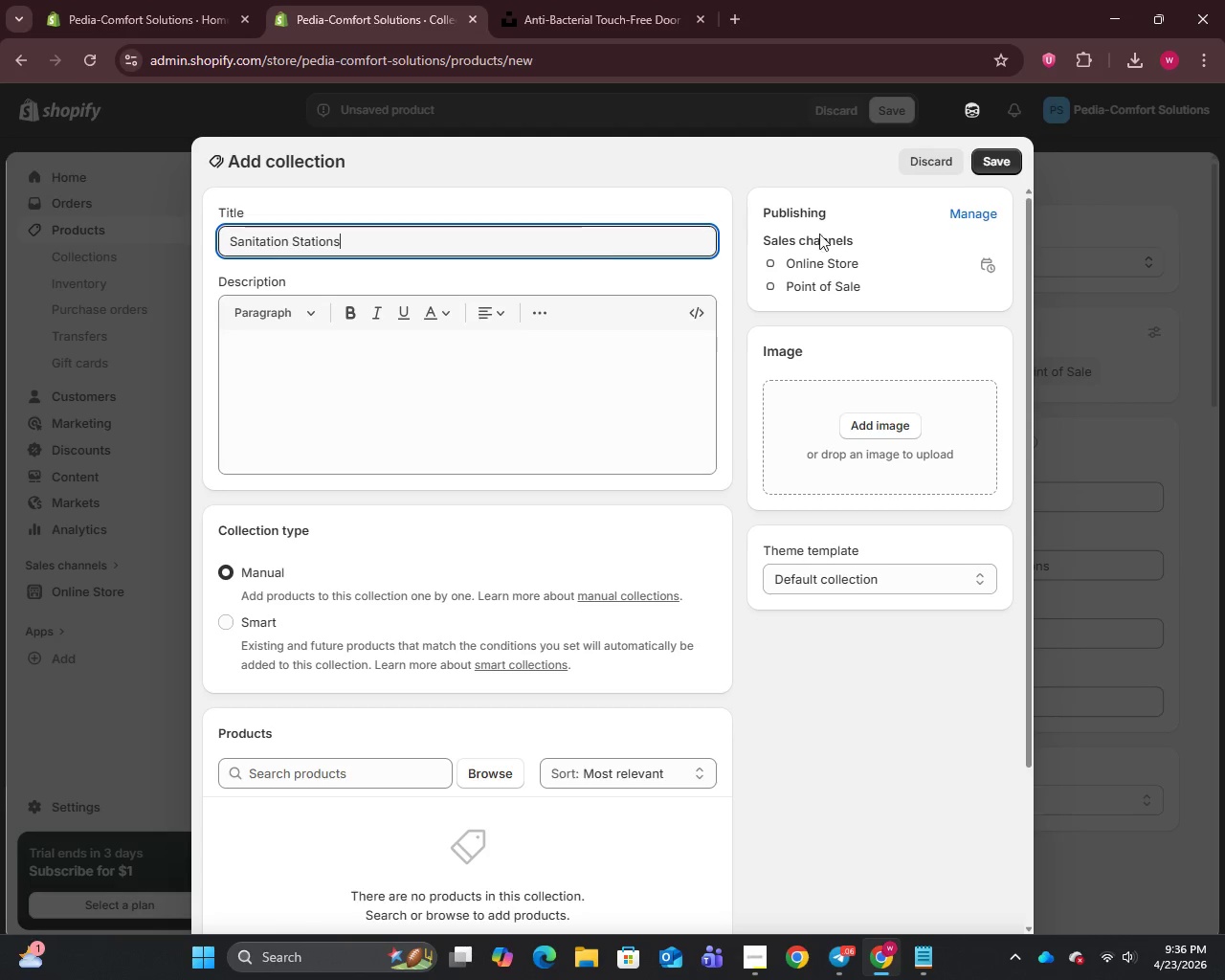 
left_click([1000, 156])
 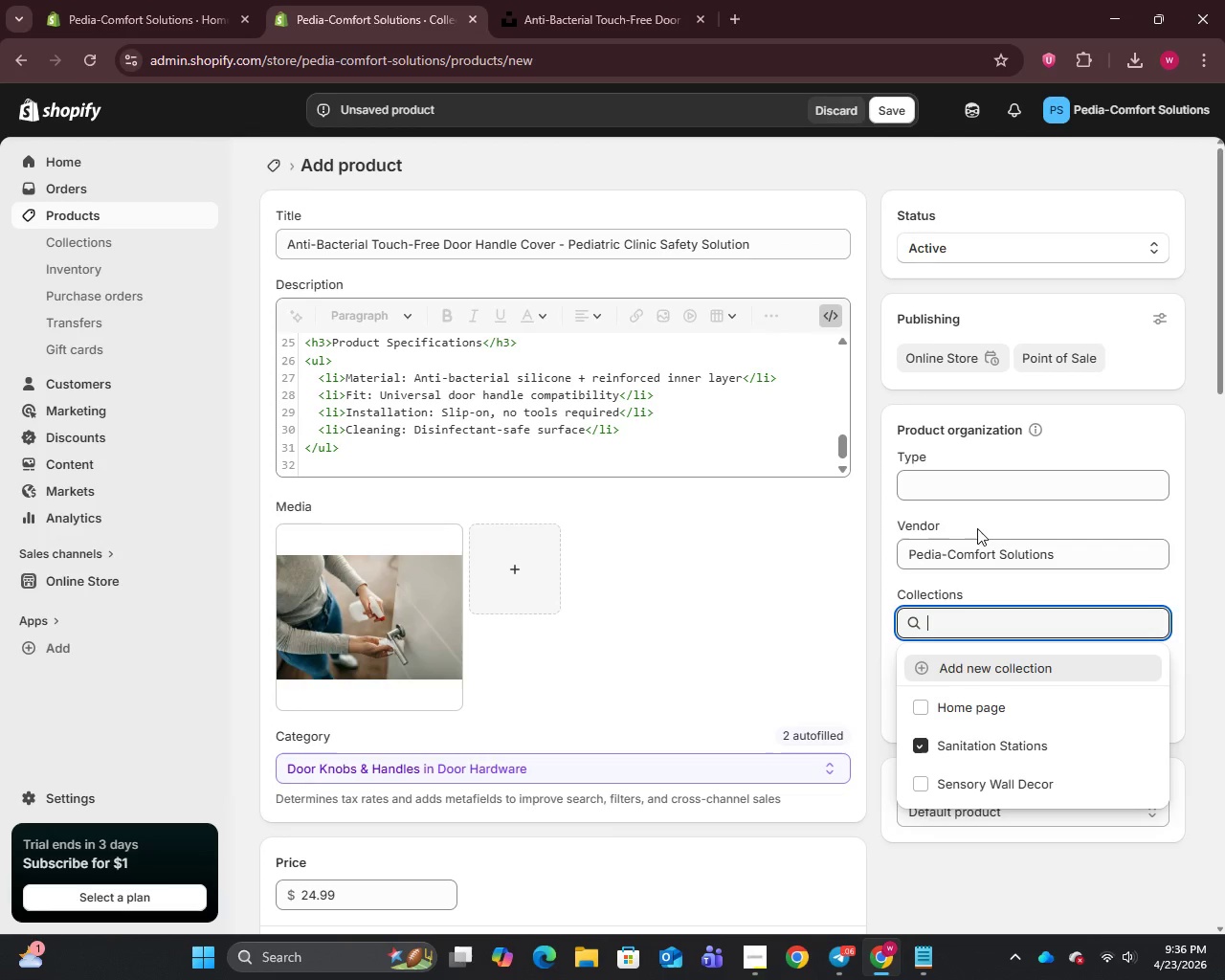 
left_click([931, 485])
 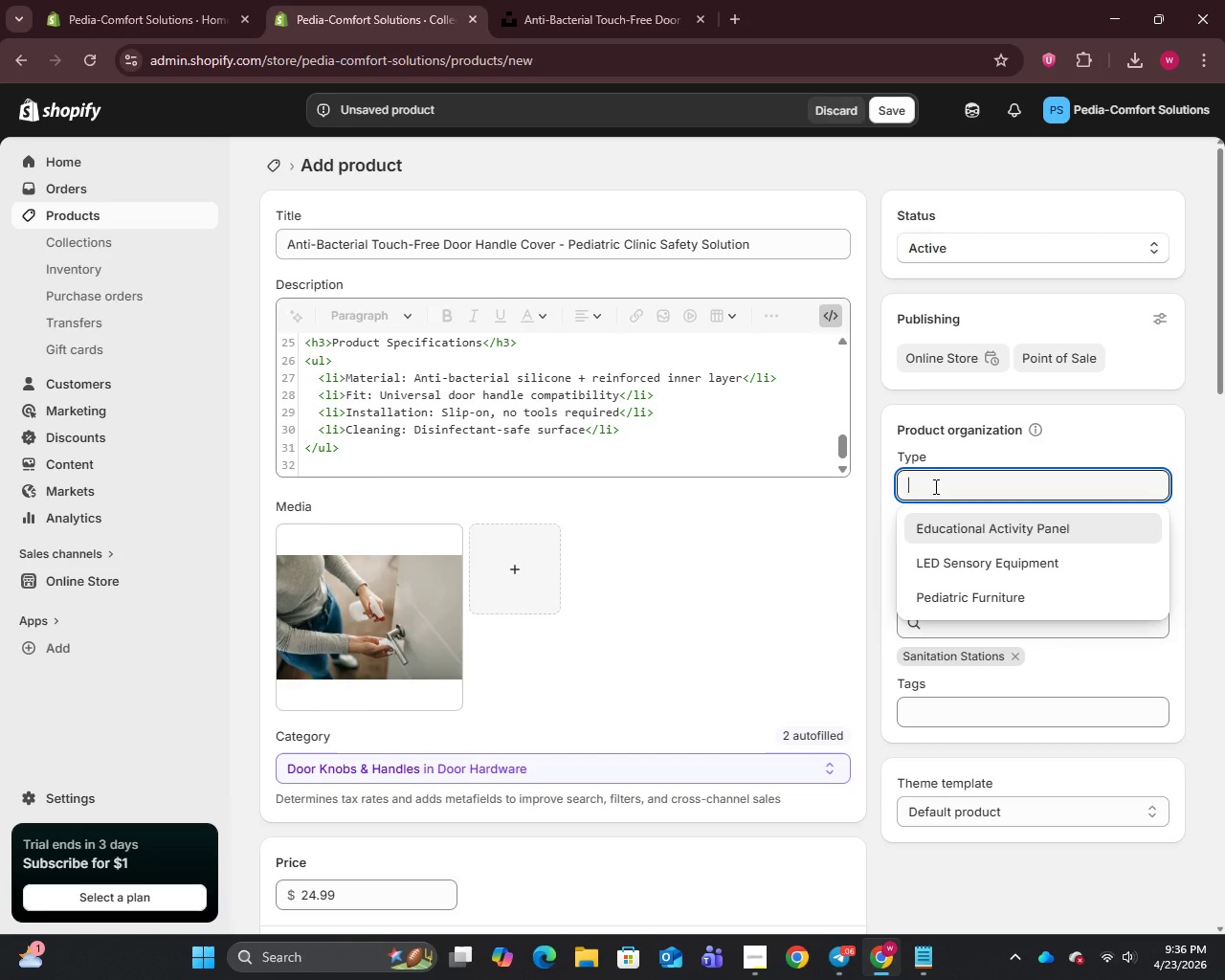 
type(Hygiene Accessories)
 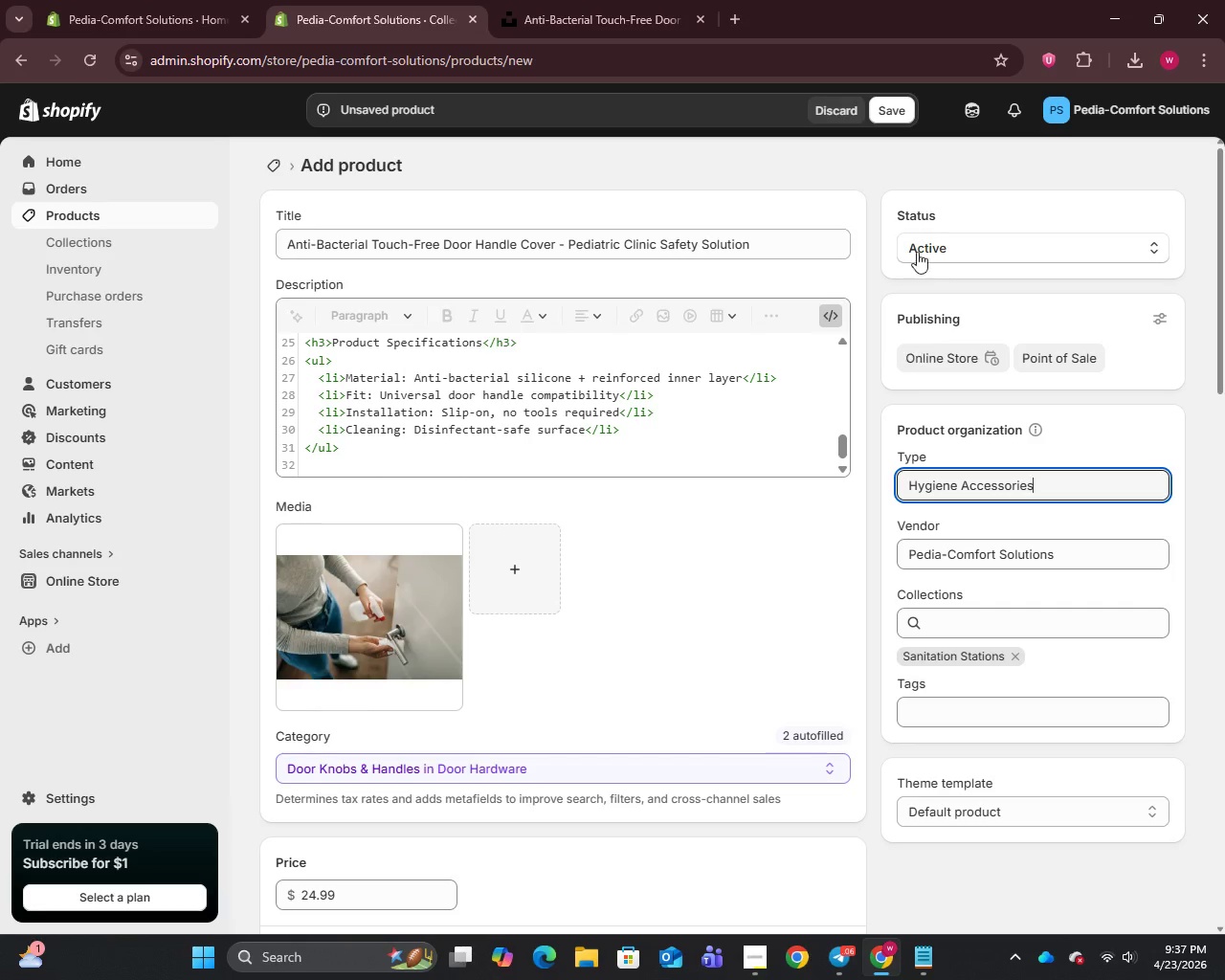 
scroll: coordinate [647, 521], scroll_direction: down, amount: 17.0
 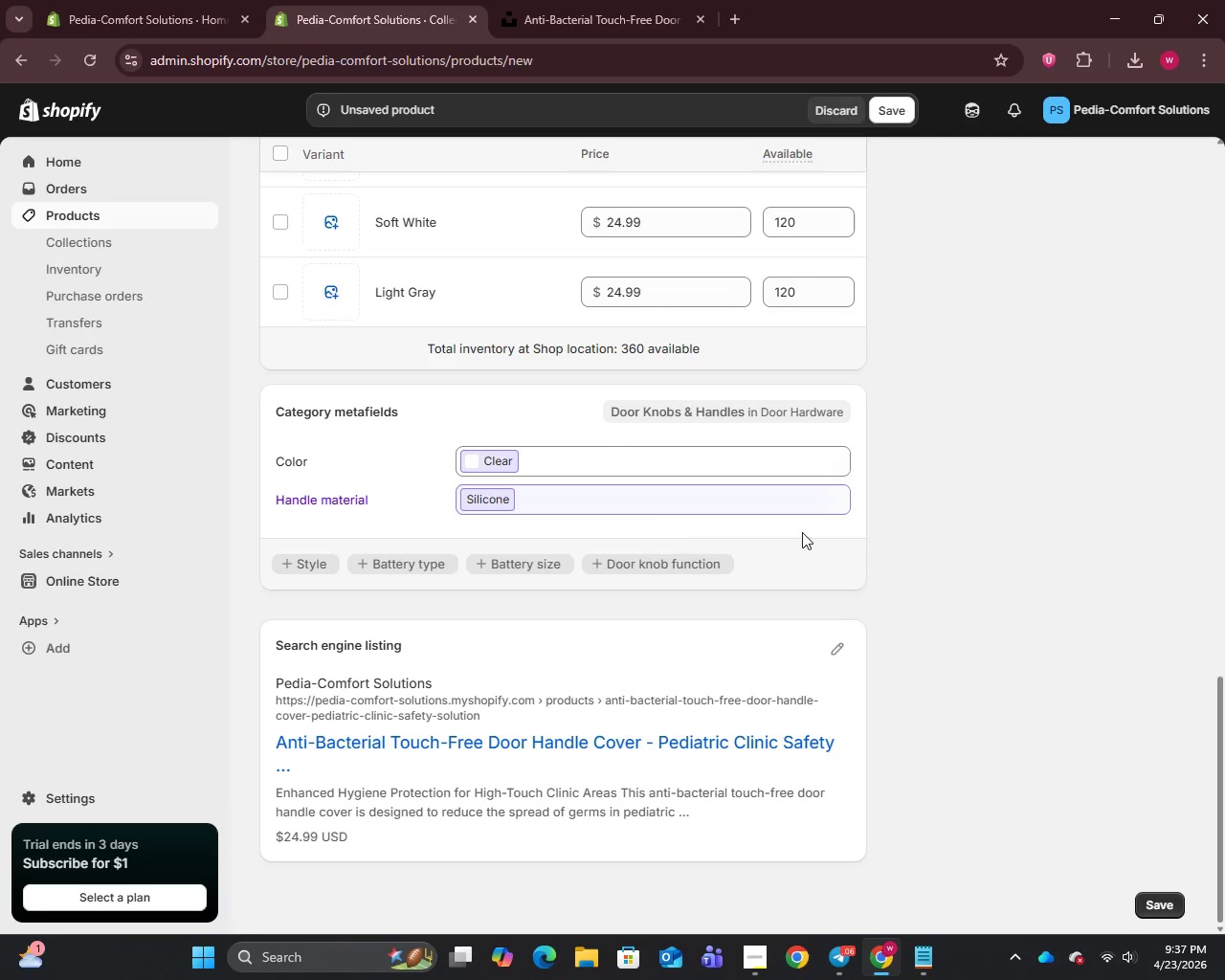 
left_click([837, 652])
 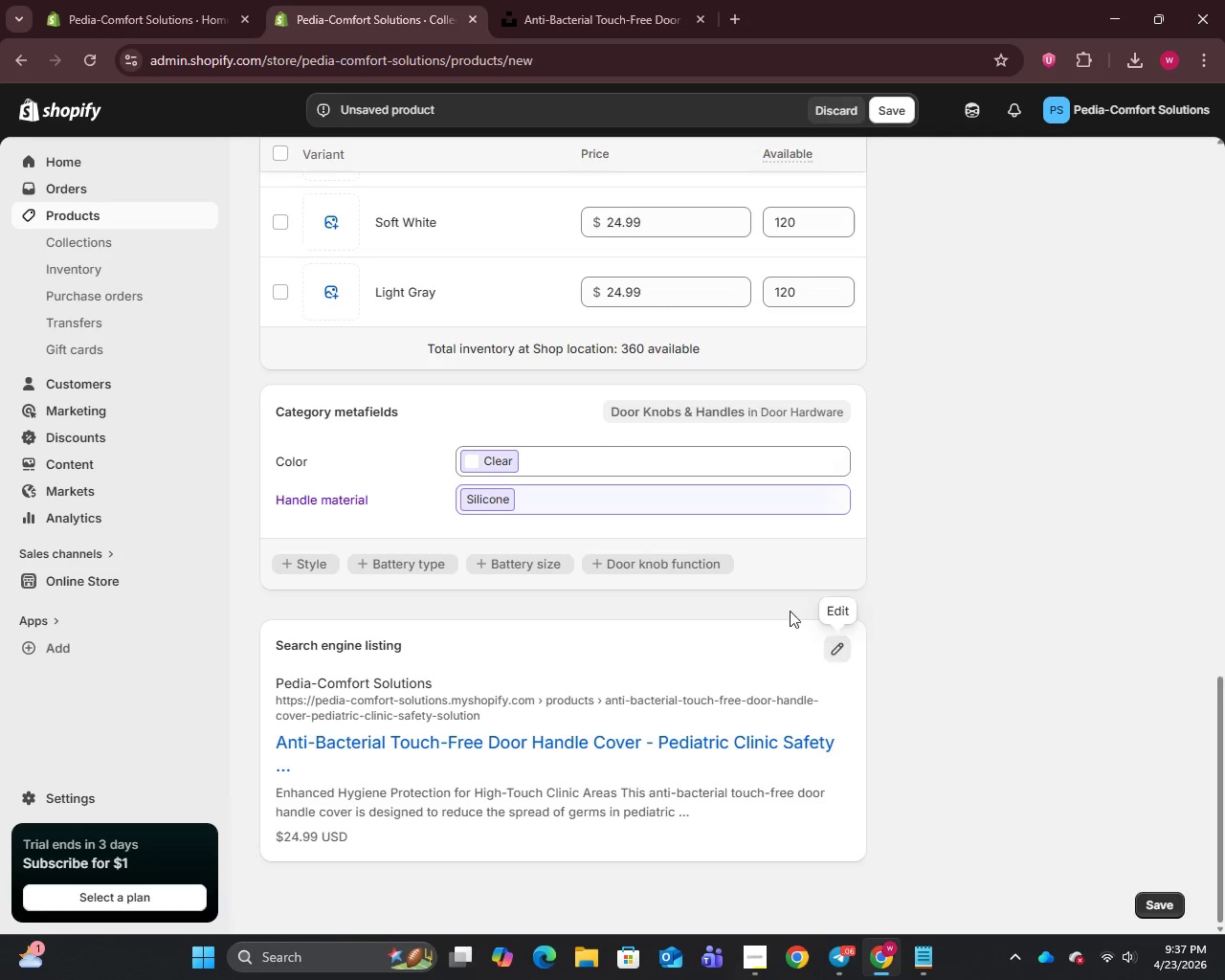 
scroll: coordinate [773, 597], scroll_direction: down, amount: 4.0
 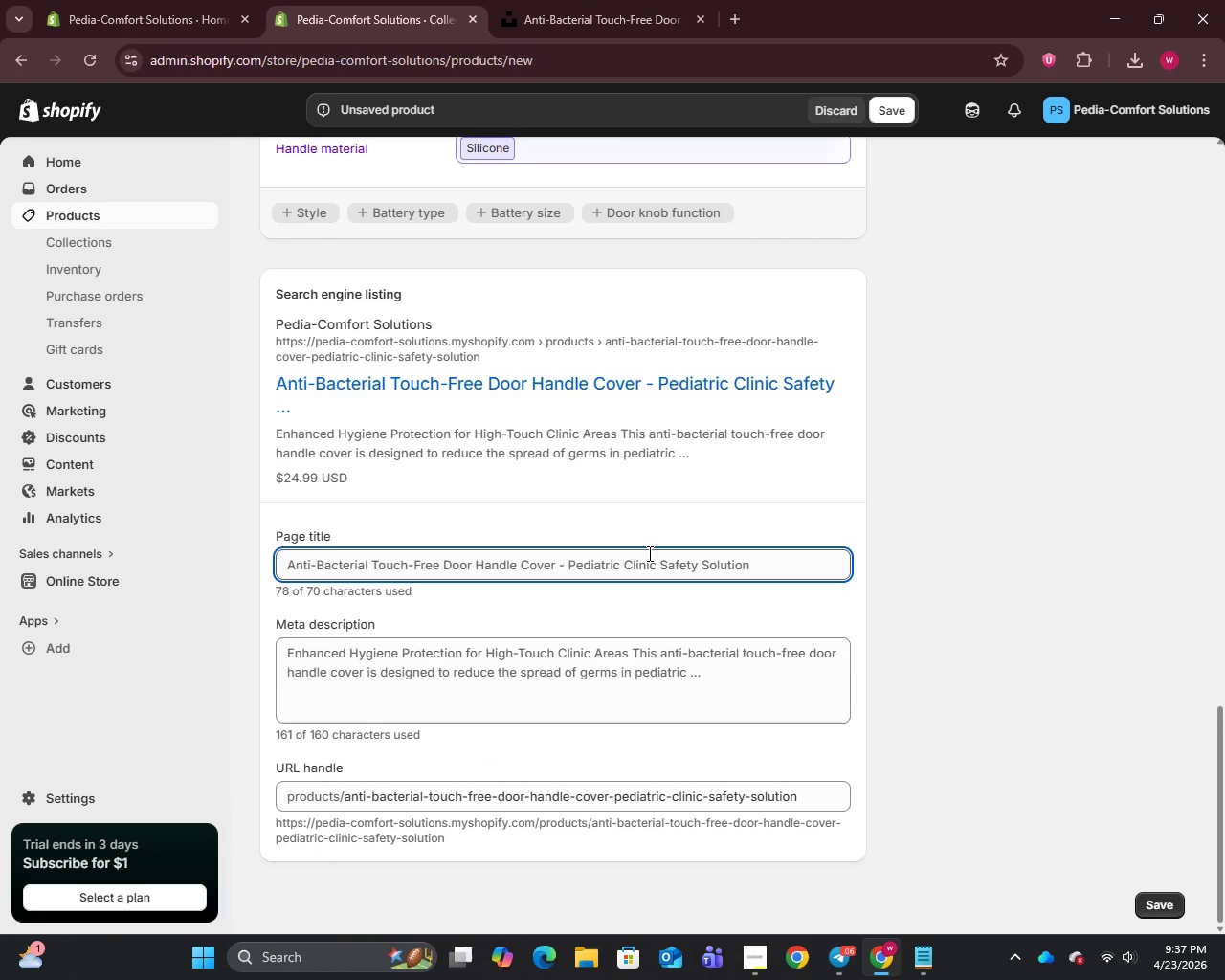 
scroll: coordinate [994, 329], scroll_direction: up, amount: 19.0
 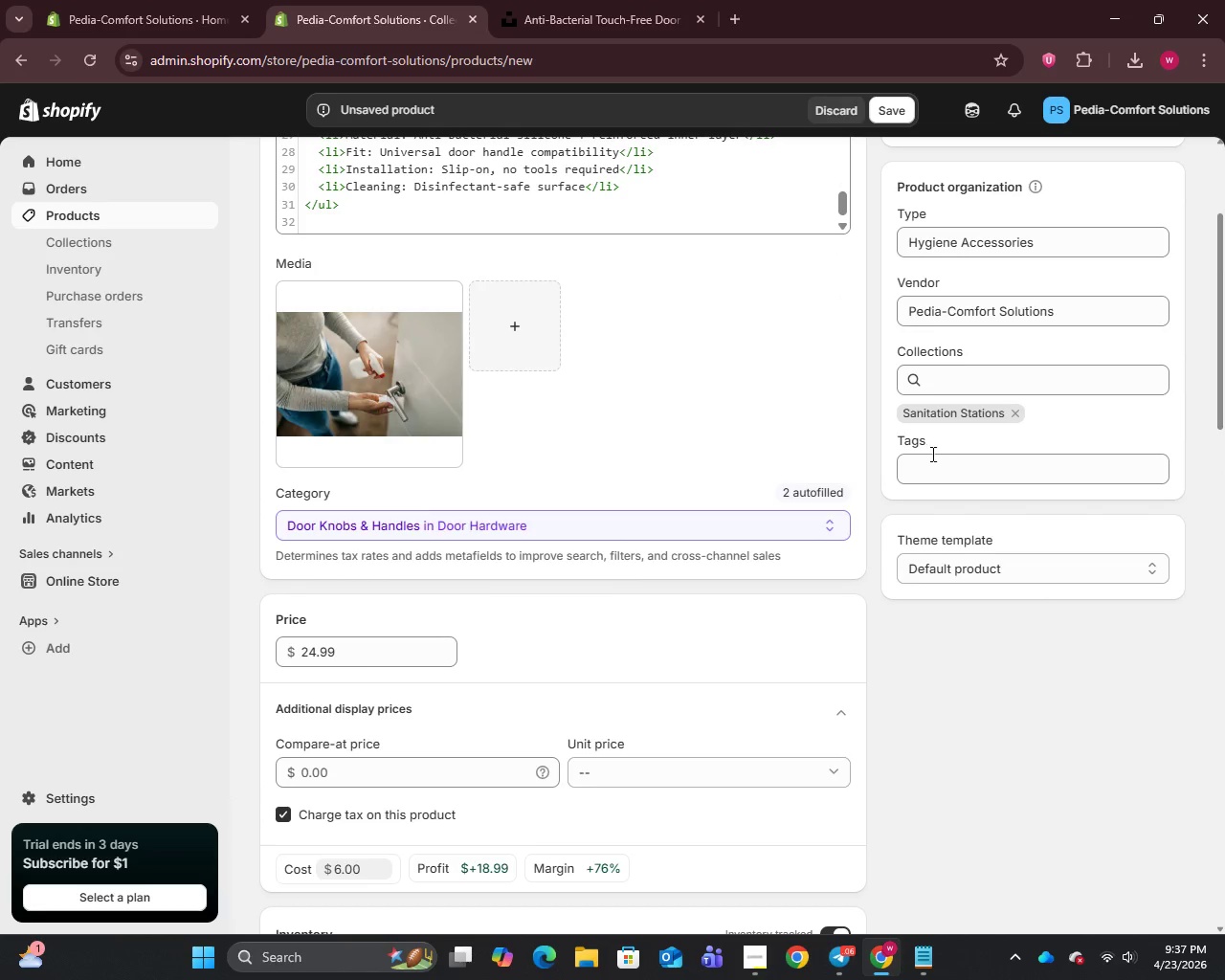 
left_click([938, 479])
 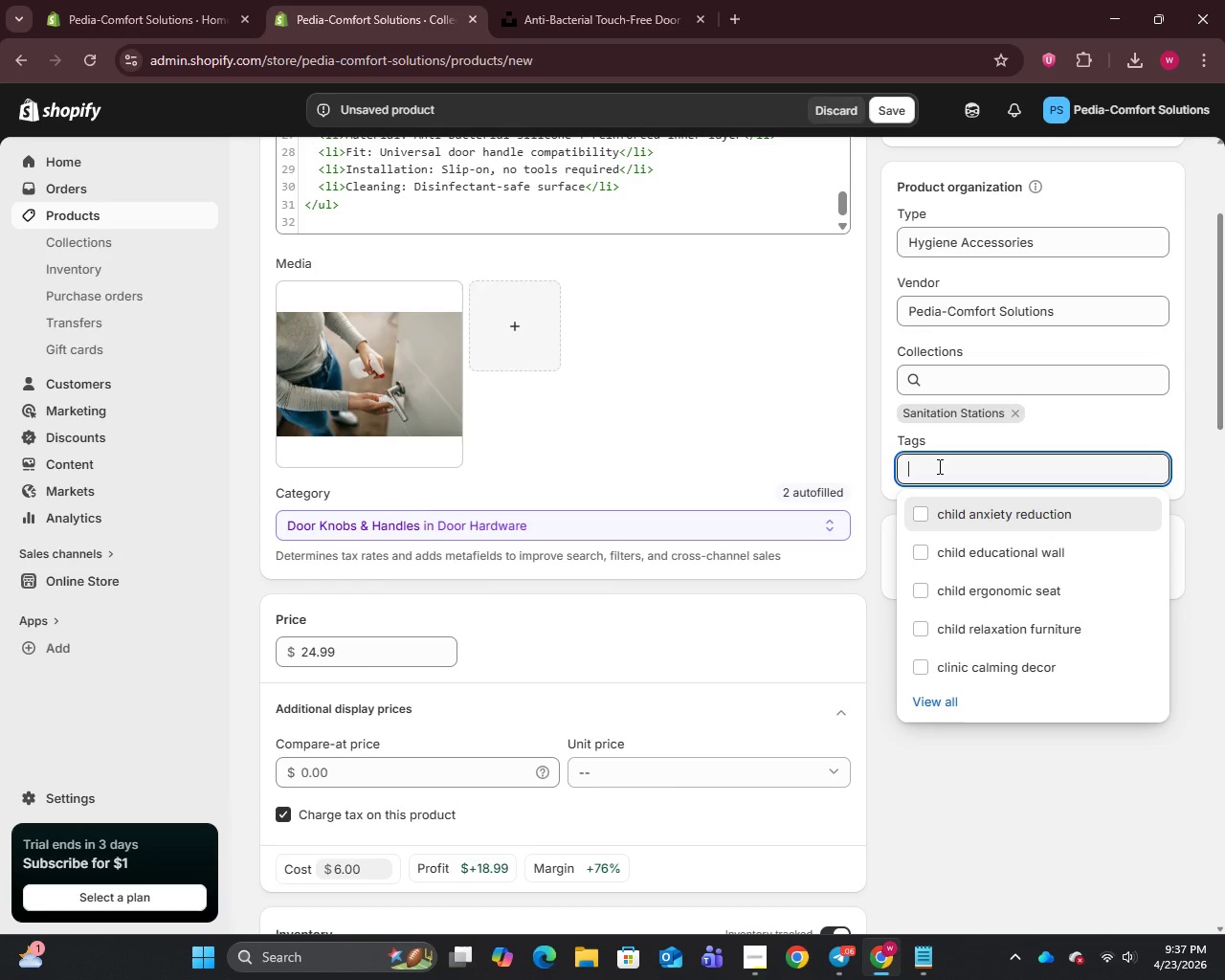 
type(clinic hygiene accessory)
 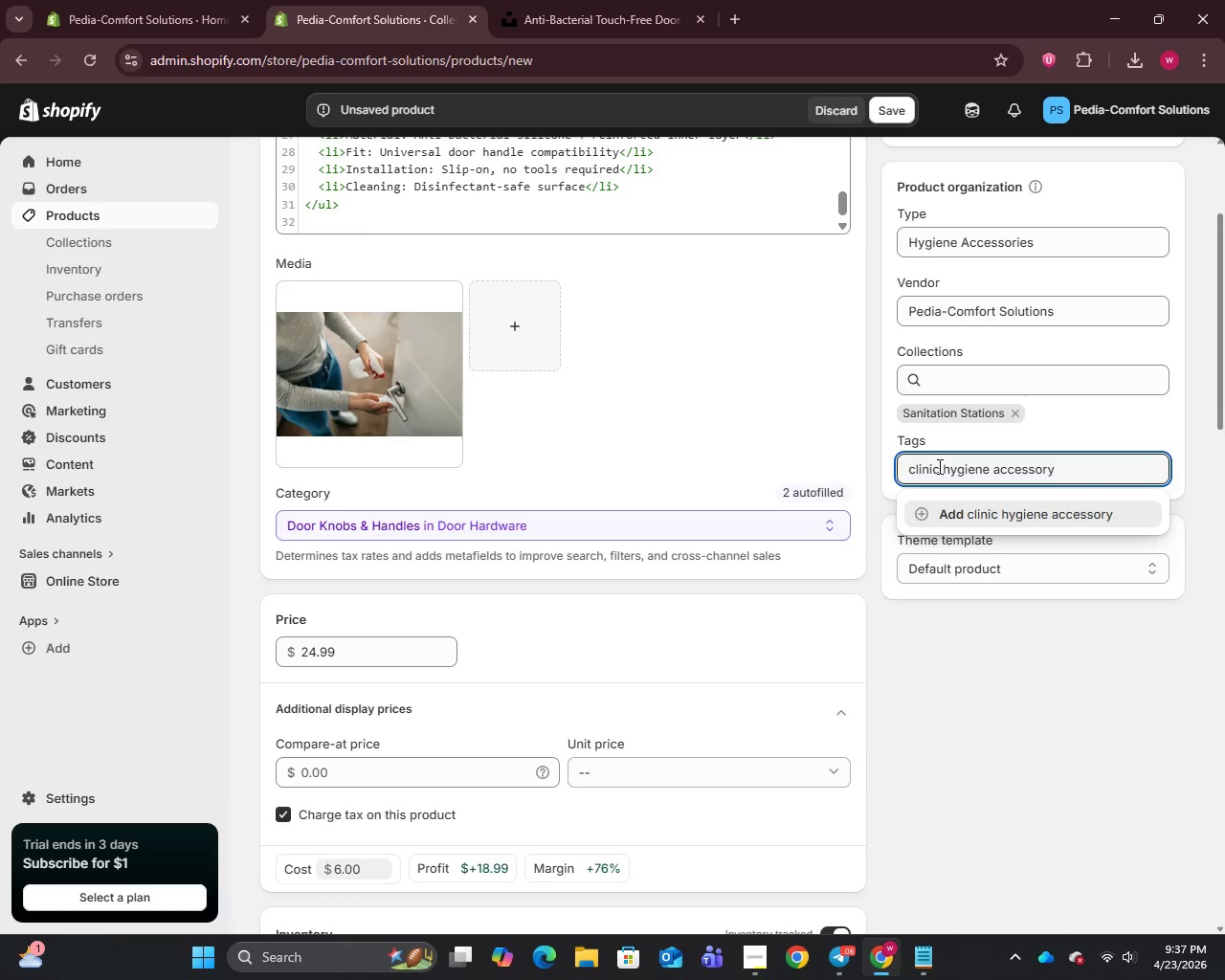 
key(Enter)
 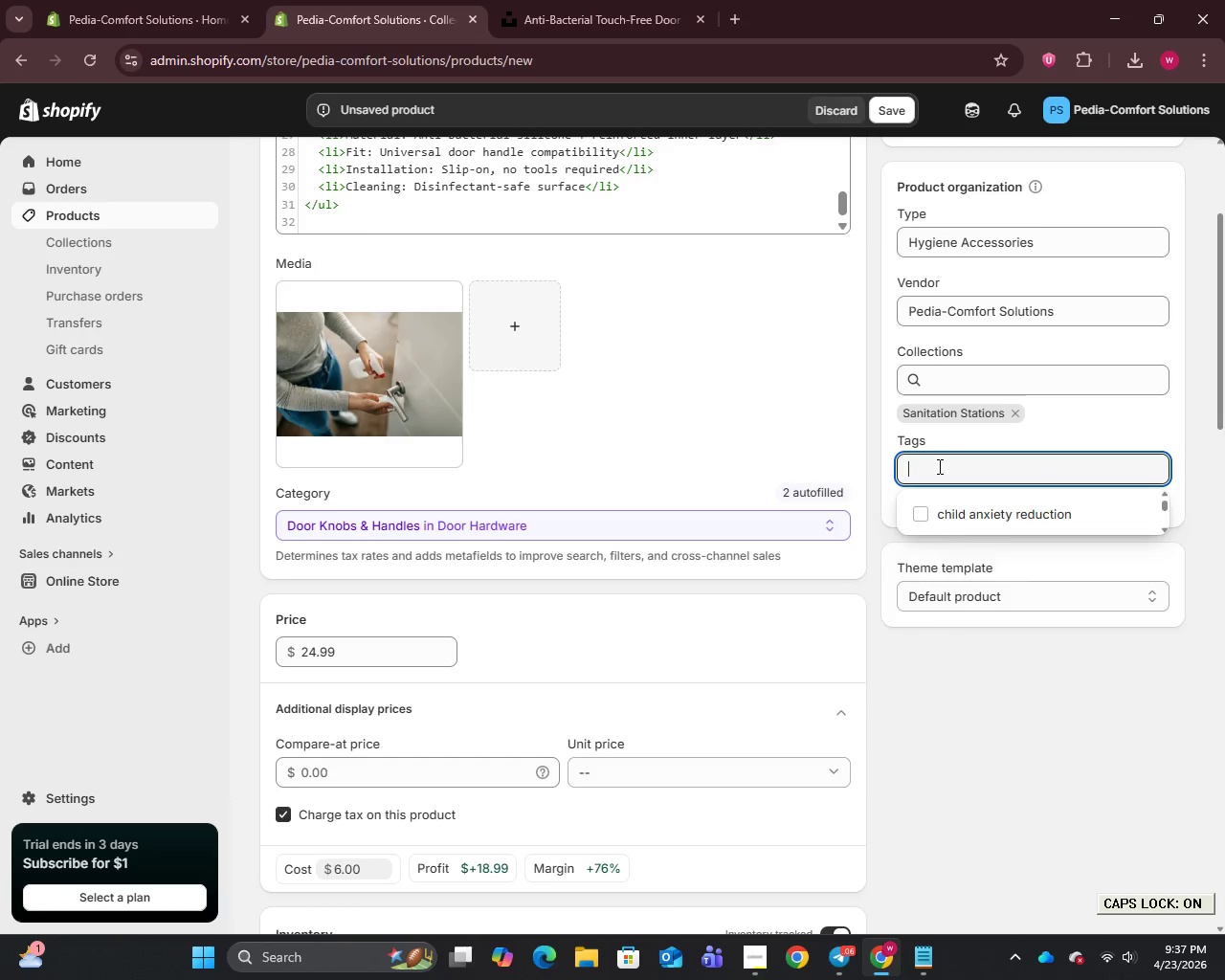 
type(Anti bacterial handle cover)
 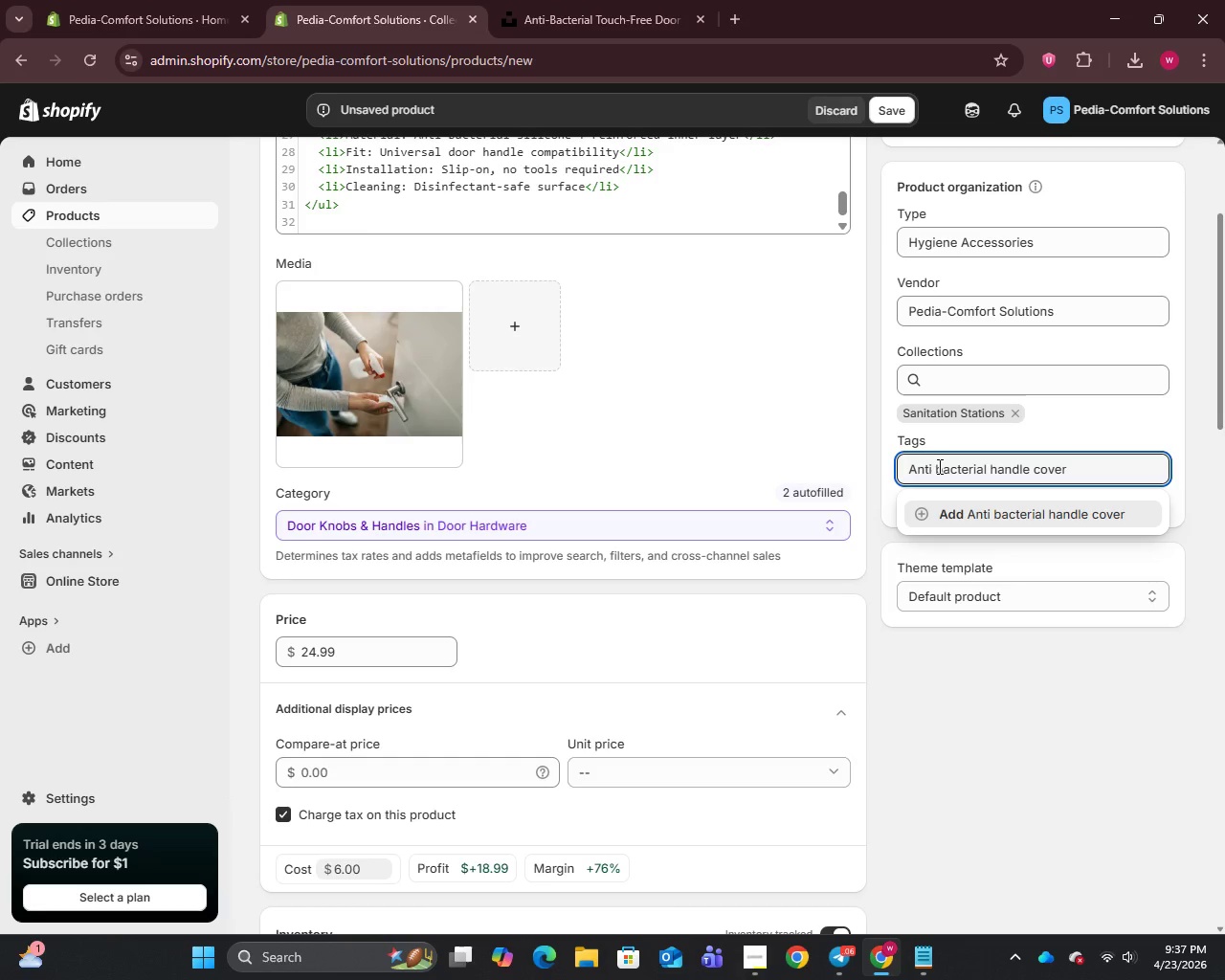 
key(Enter)
 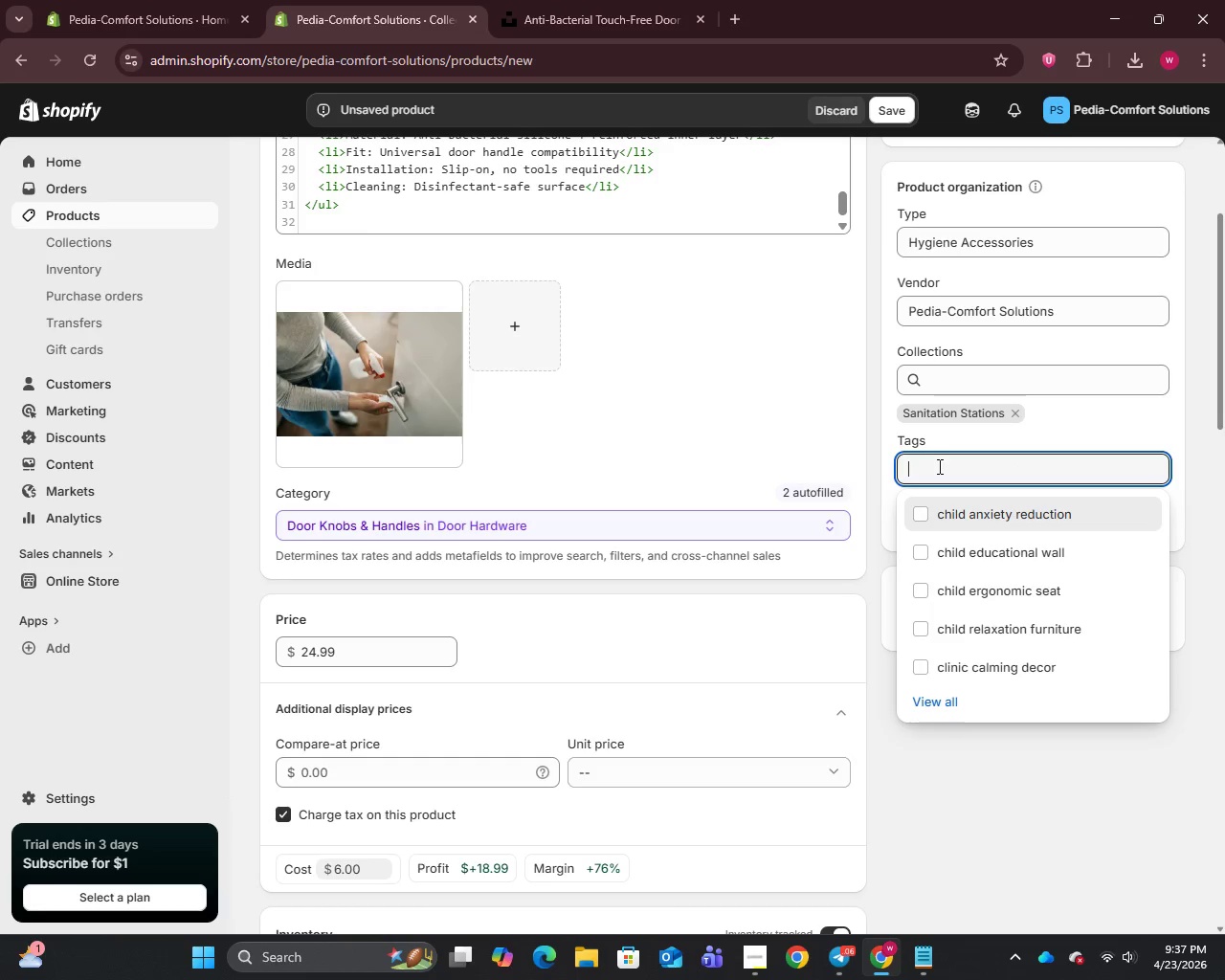 
type(pediatric safety product)
 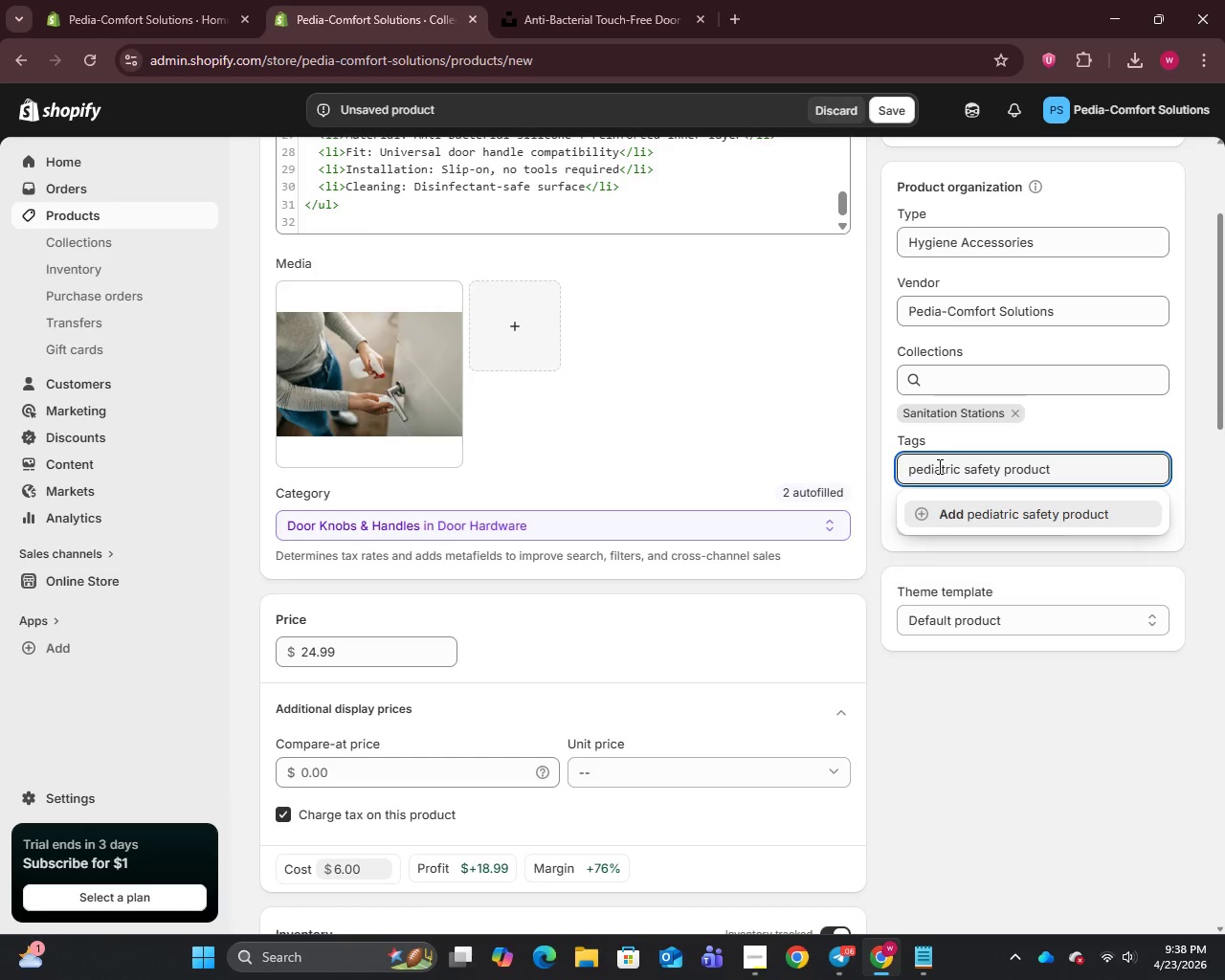 
key(Enter)
 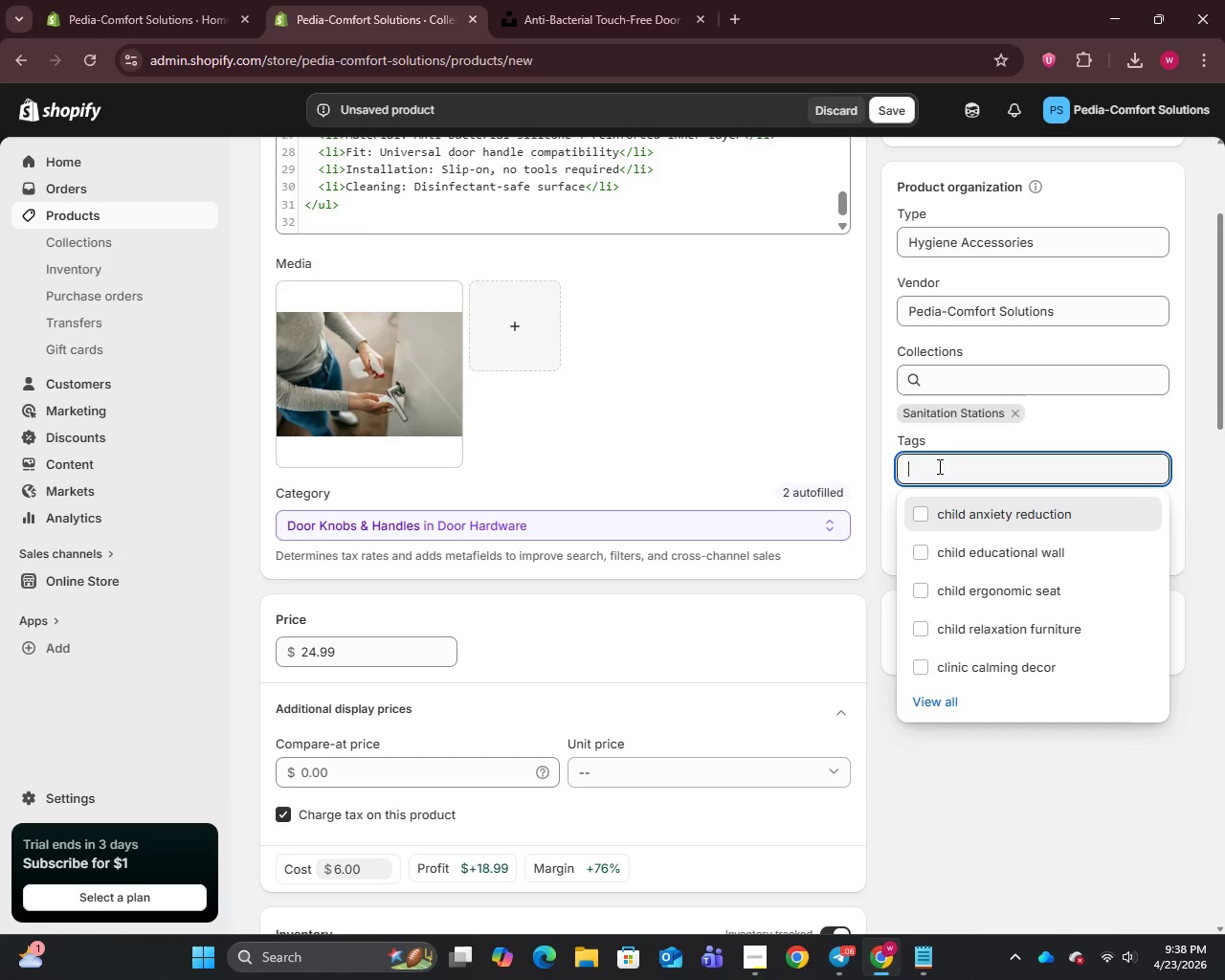 
type(medical sanitation tool)
 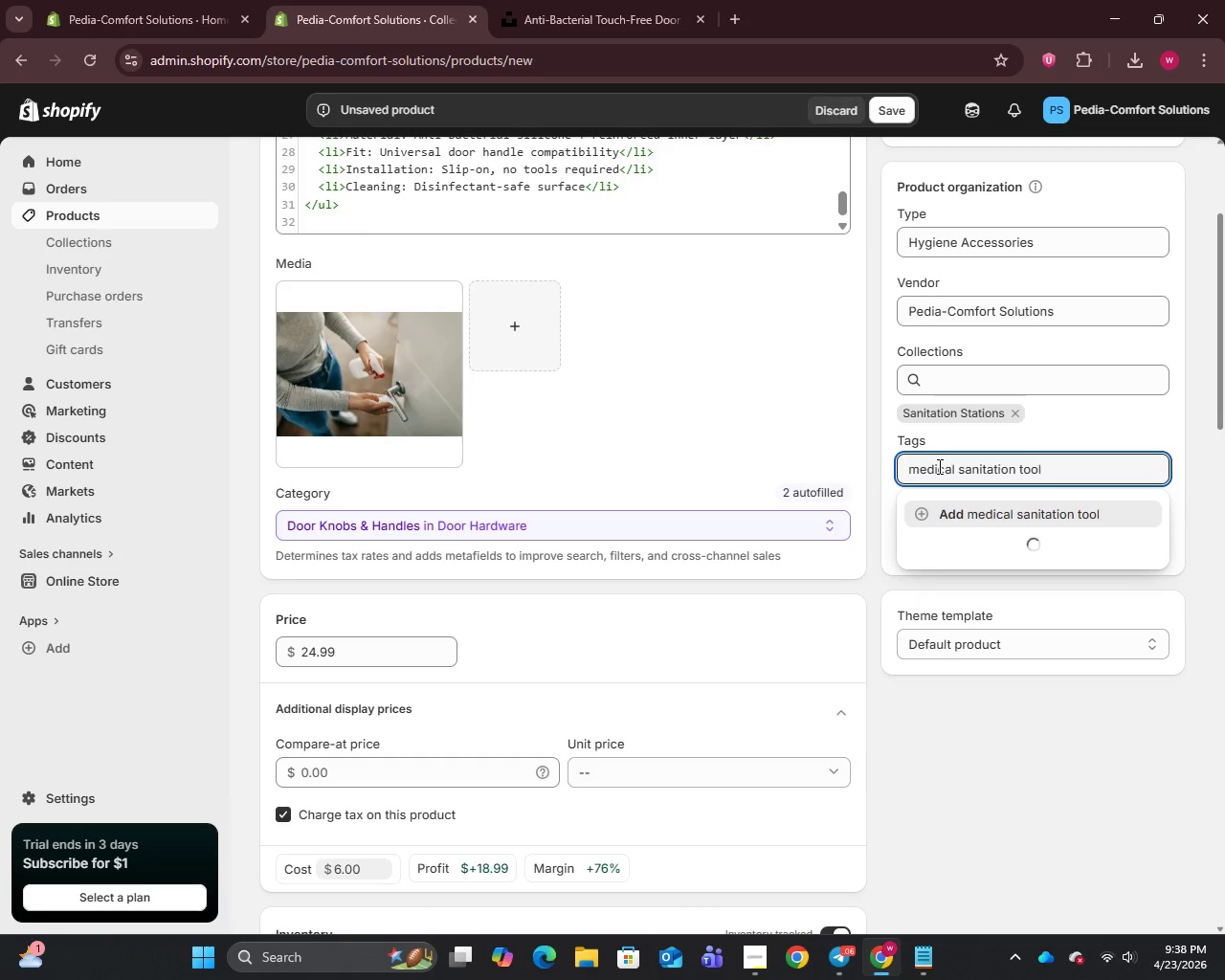 
key(Enter)
 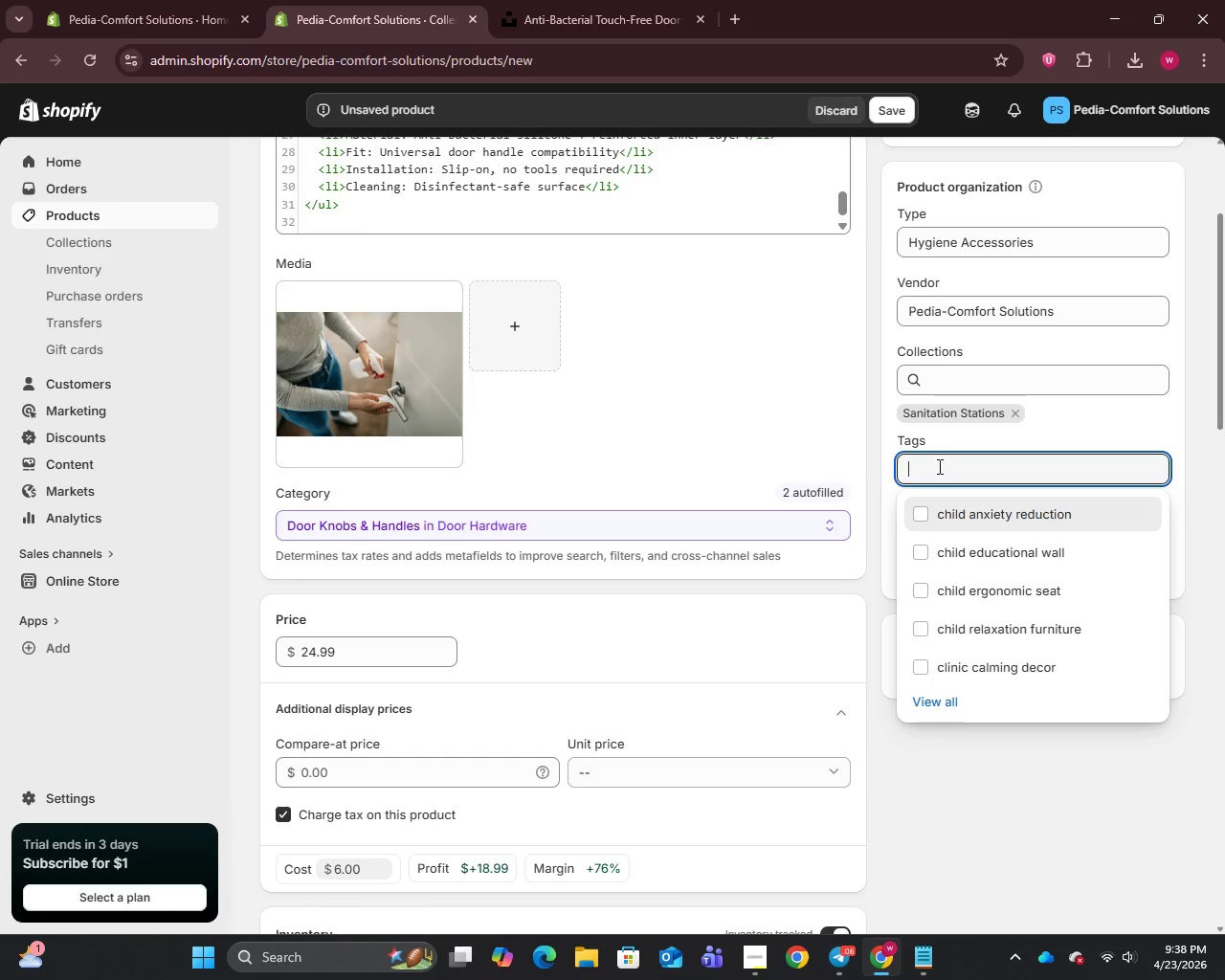 
type(touch free clinic solution)
 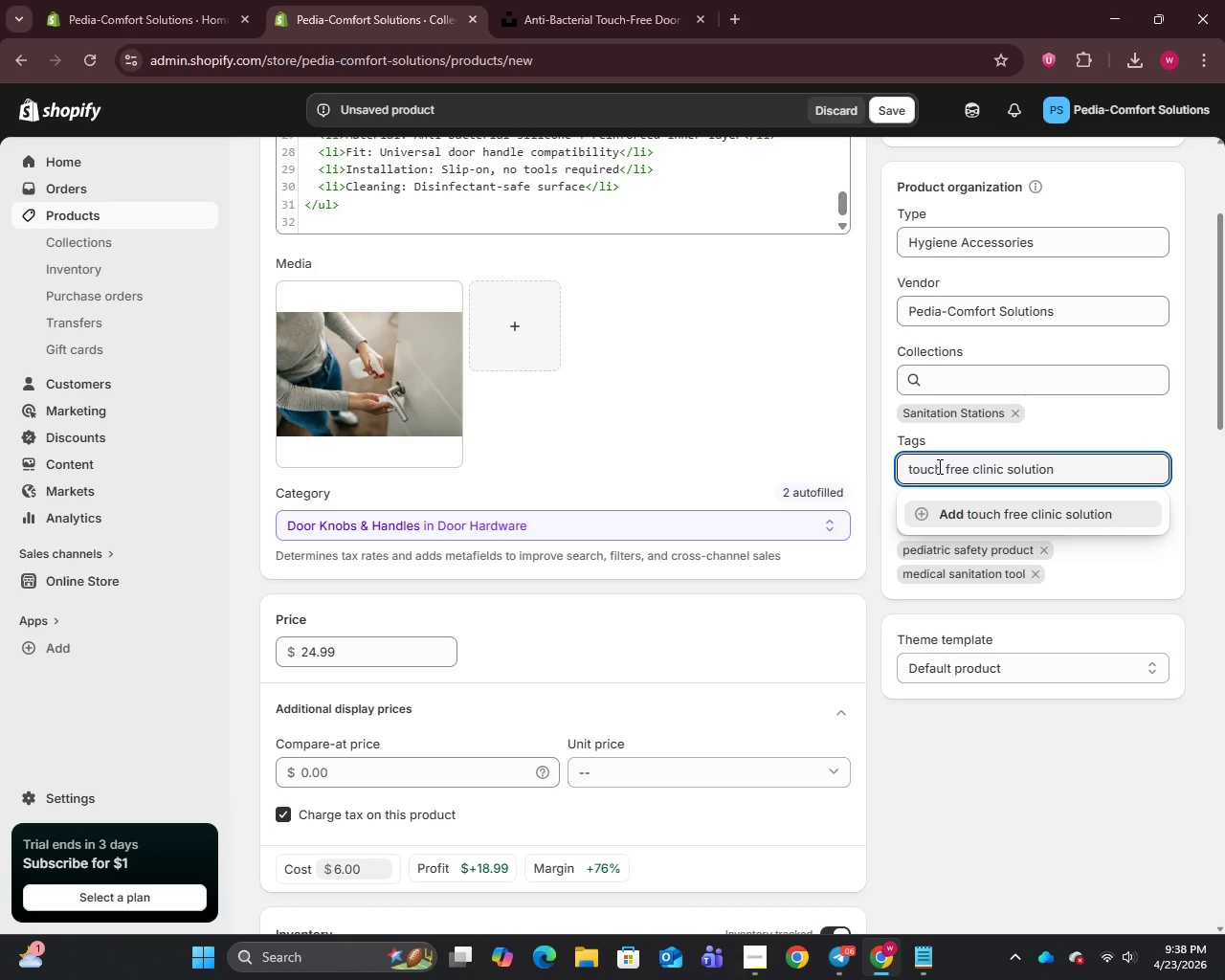 
key(Enter)
 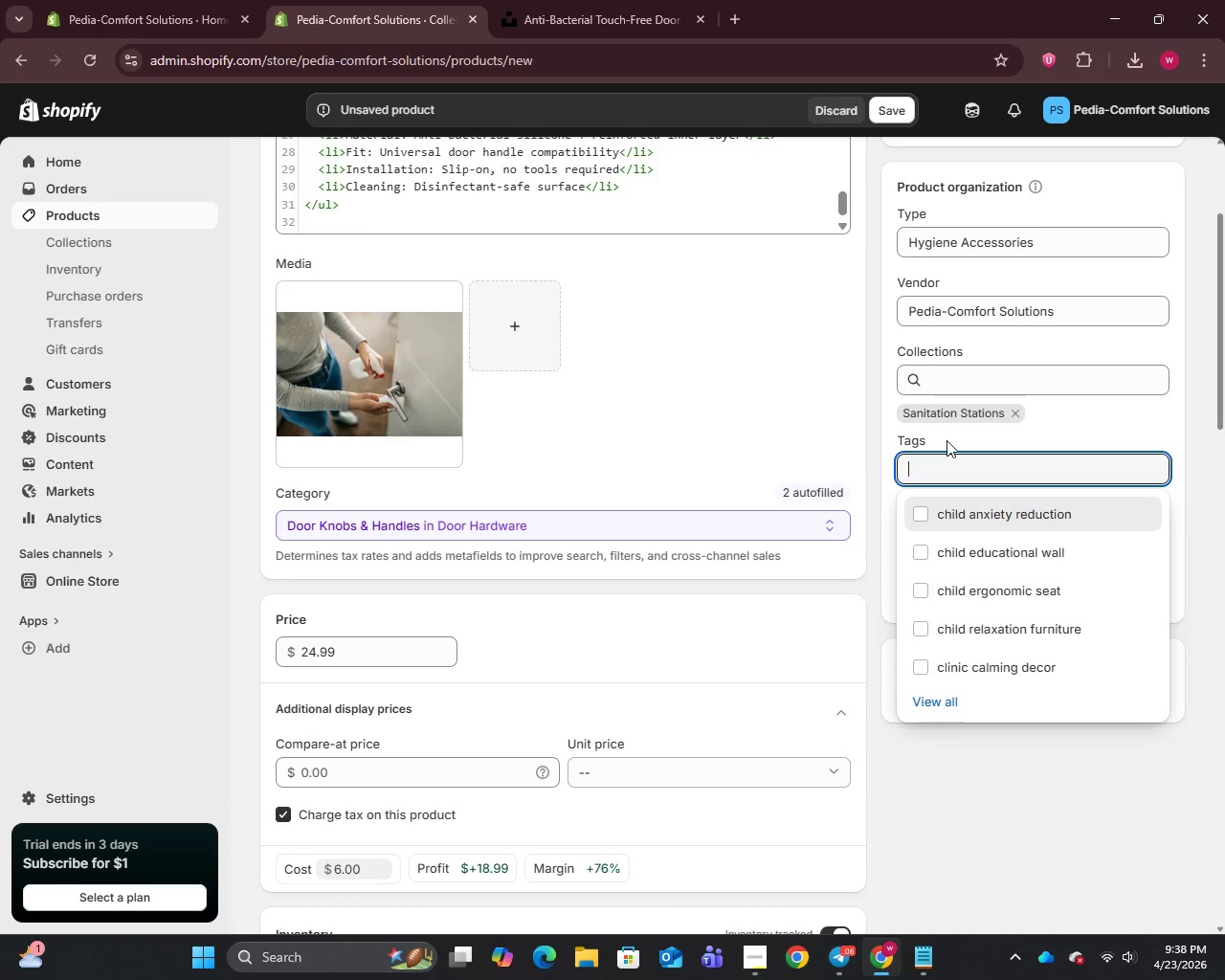 
scroll: coordinate [524, 695], scroll_direction: down, amount: 20.0
 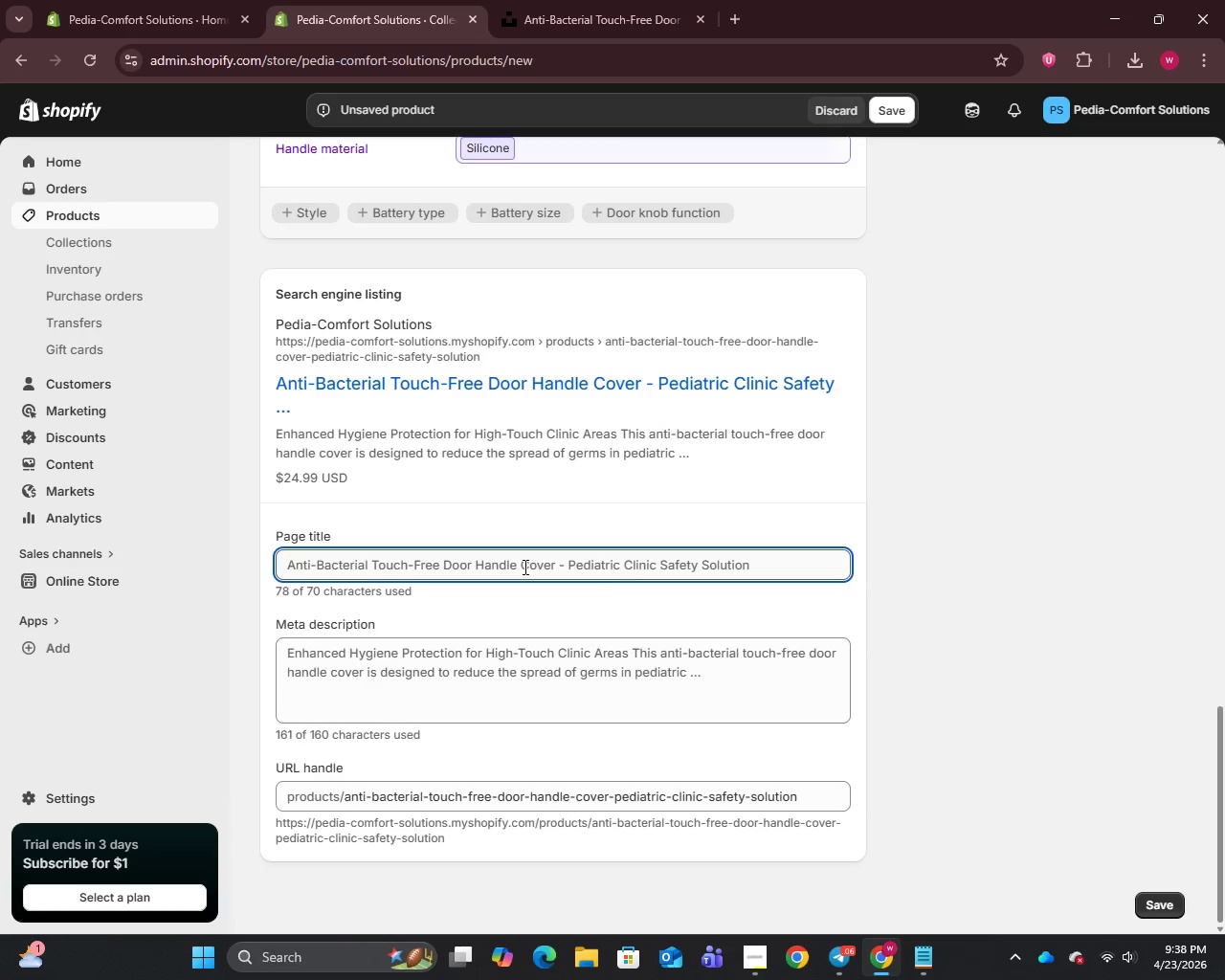 
key(Control+A)
 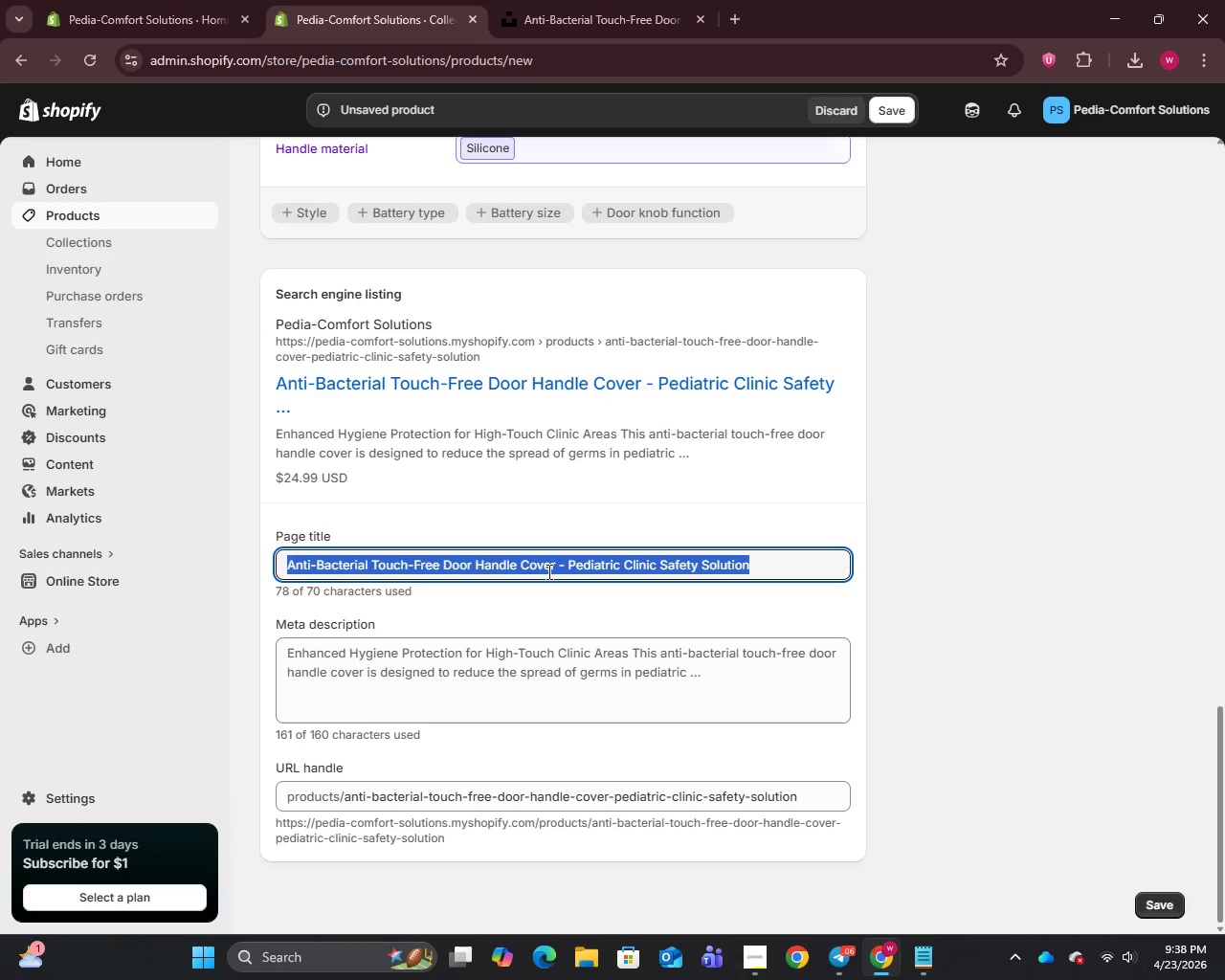 
key(Control+ControlLeft)
 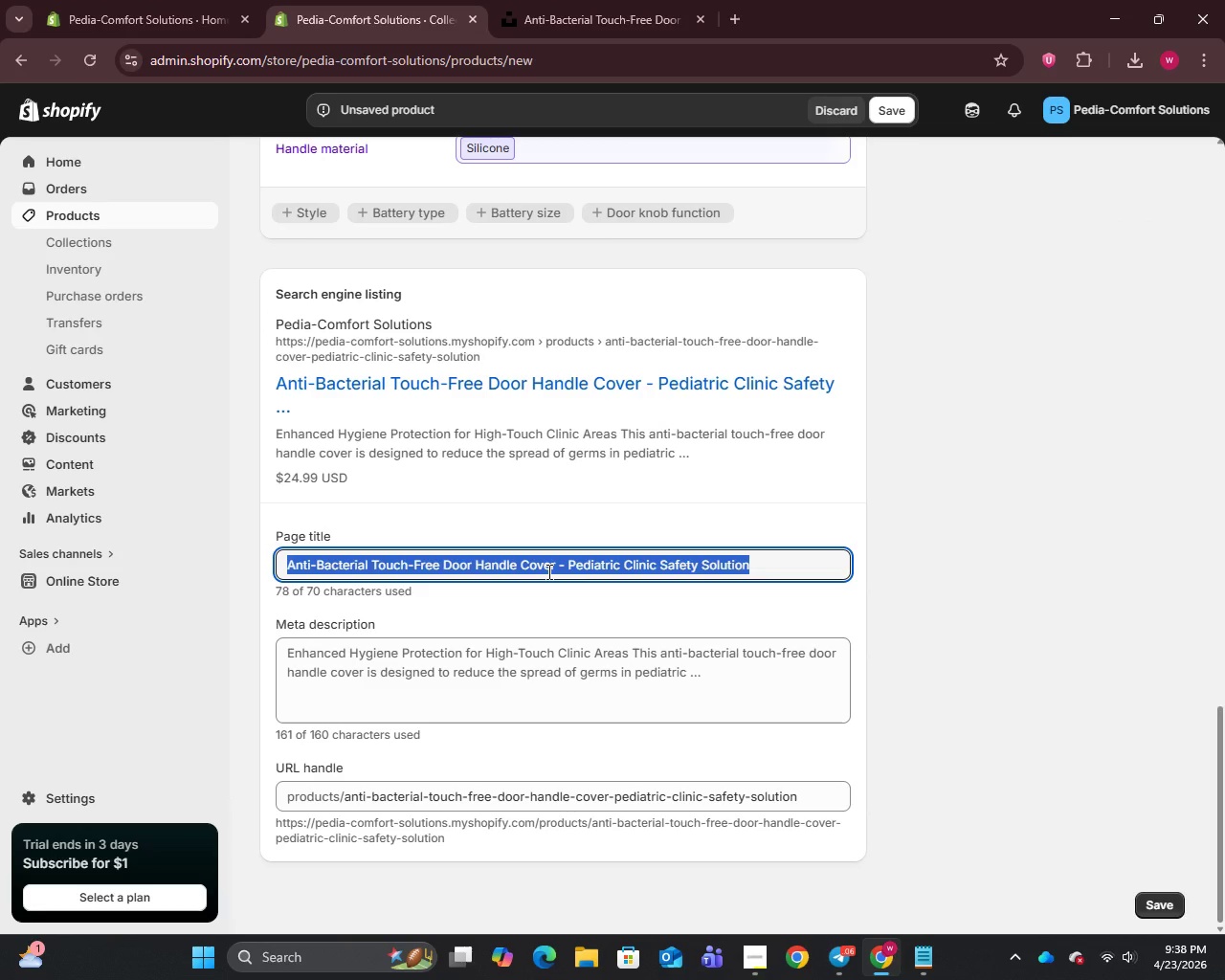 
key(CapsLock)
 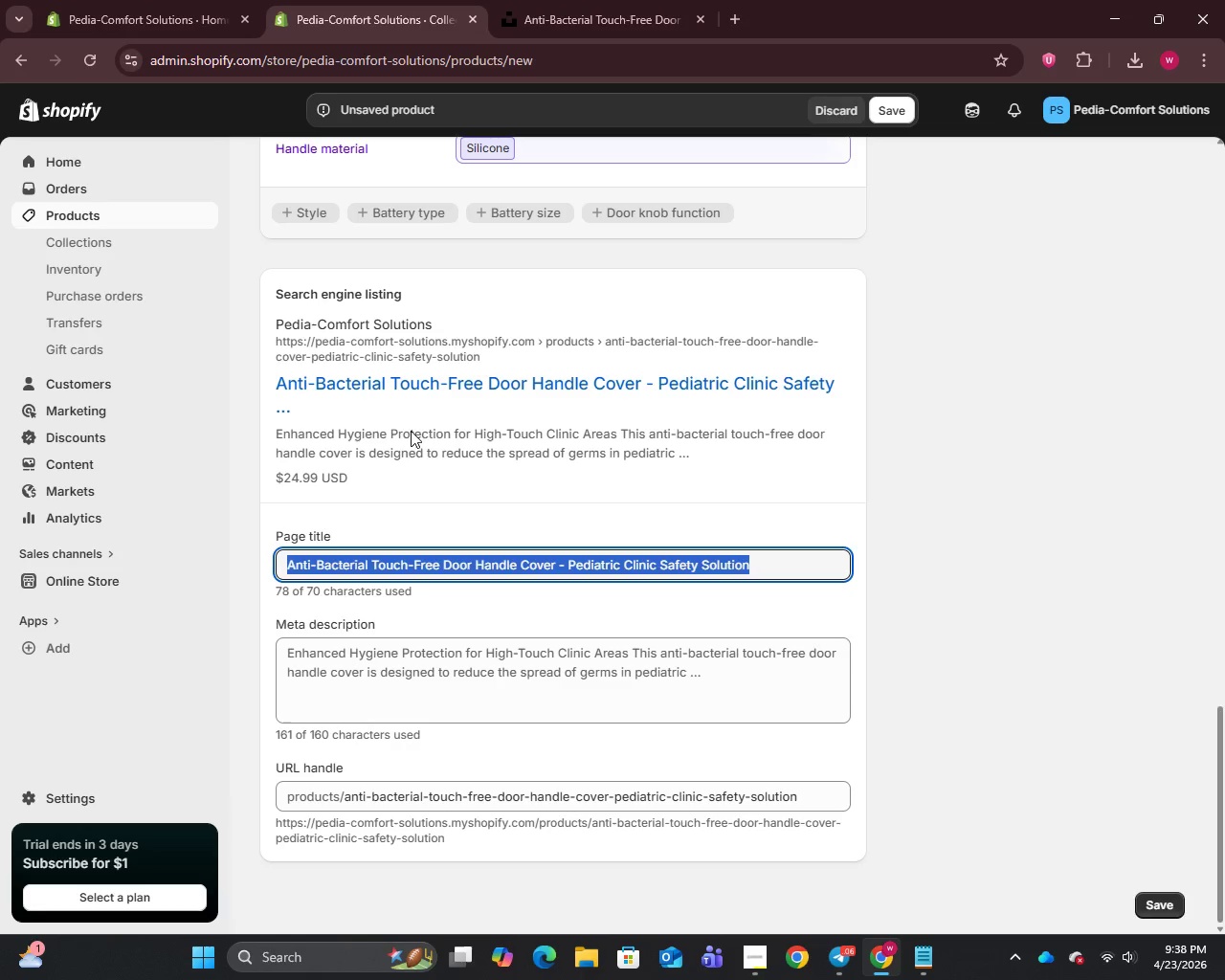 
wait(5.66)
 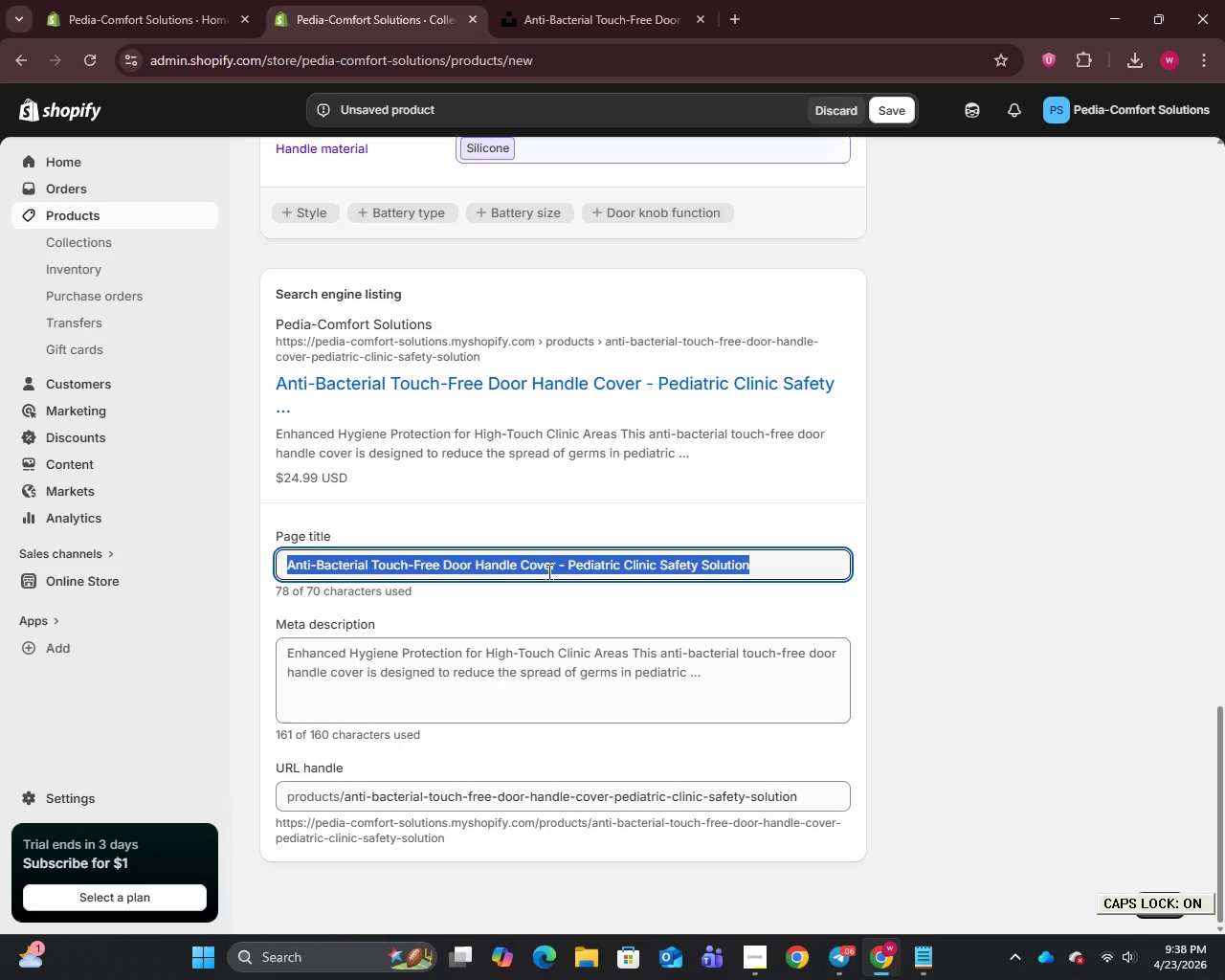 
left_click([523, 562])
 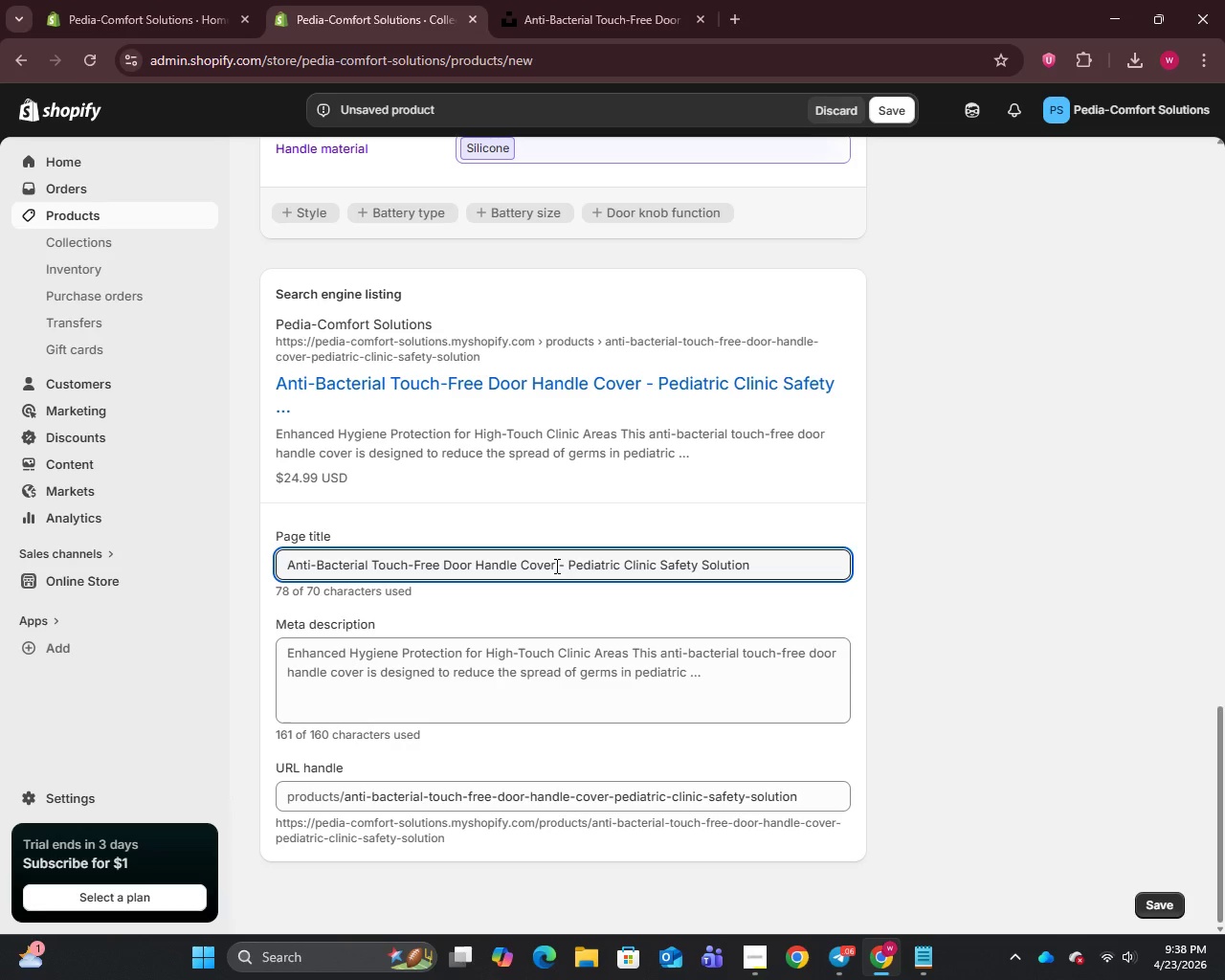 
left_click_drag(start_coordinate=[555, 566], to_coordinate=[1034, 588])
 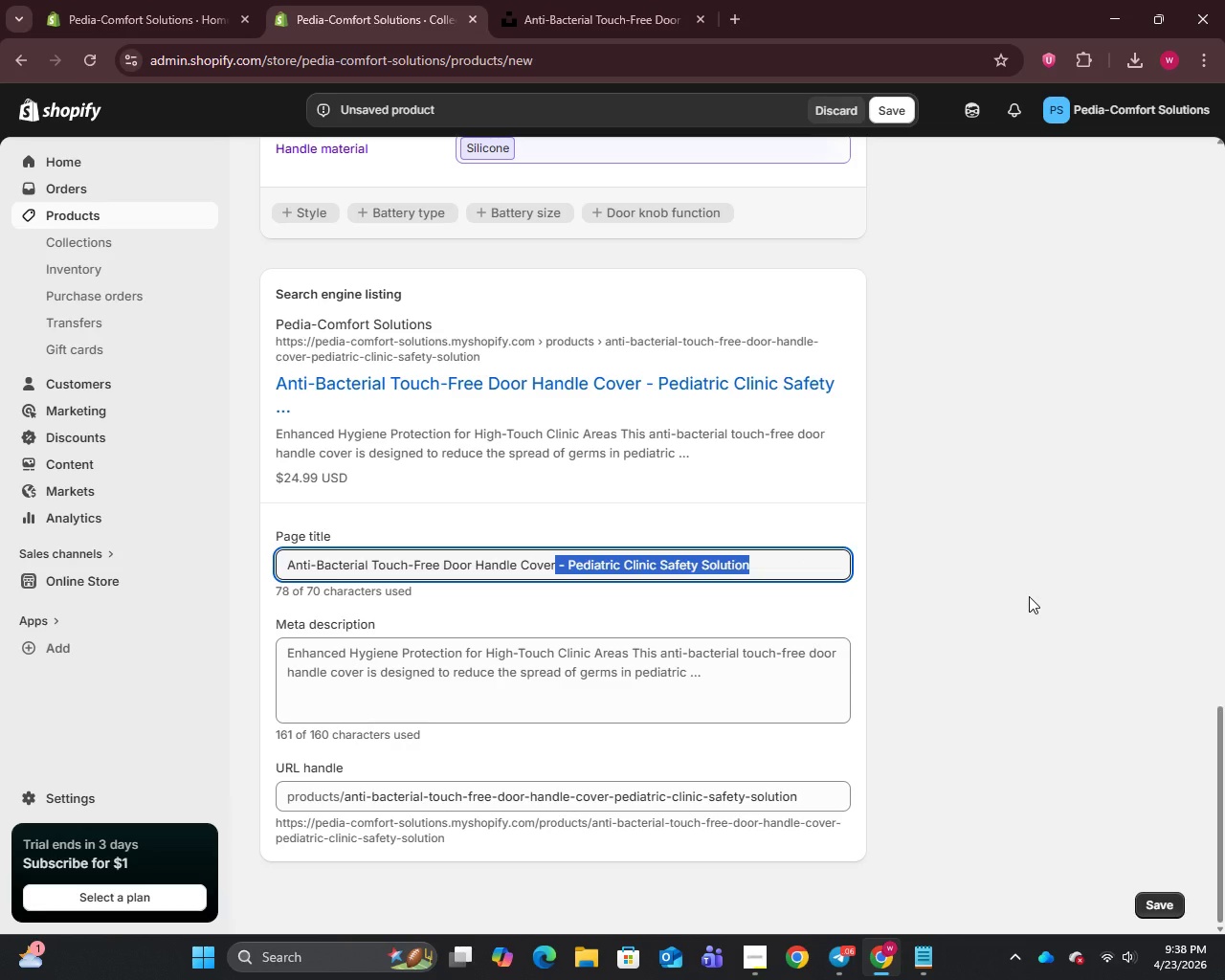 
type(F)
key(Backspace)
type( for Clinics)
 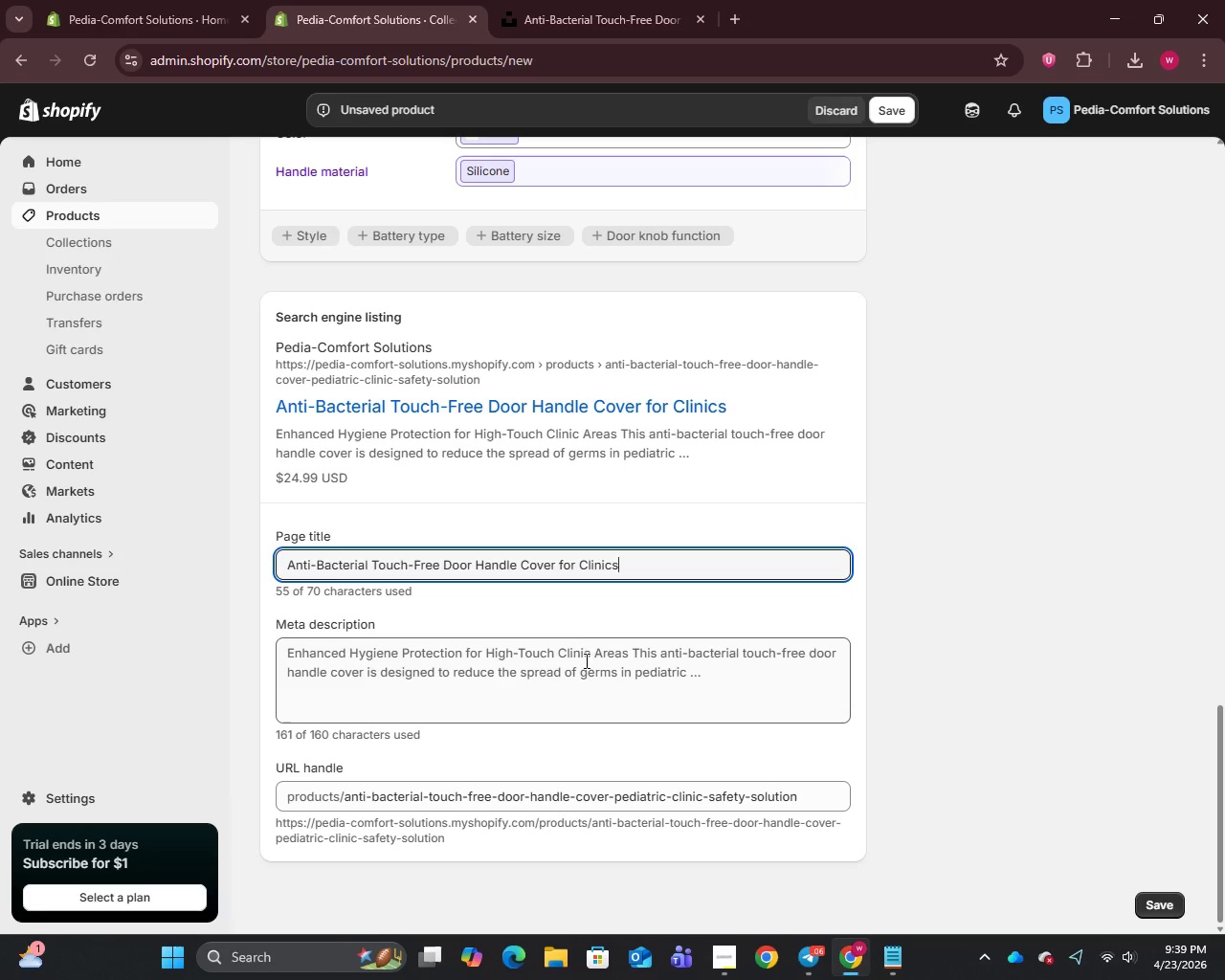 
key(Control+A)
 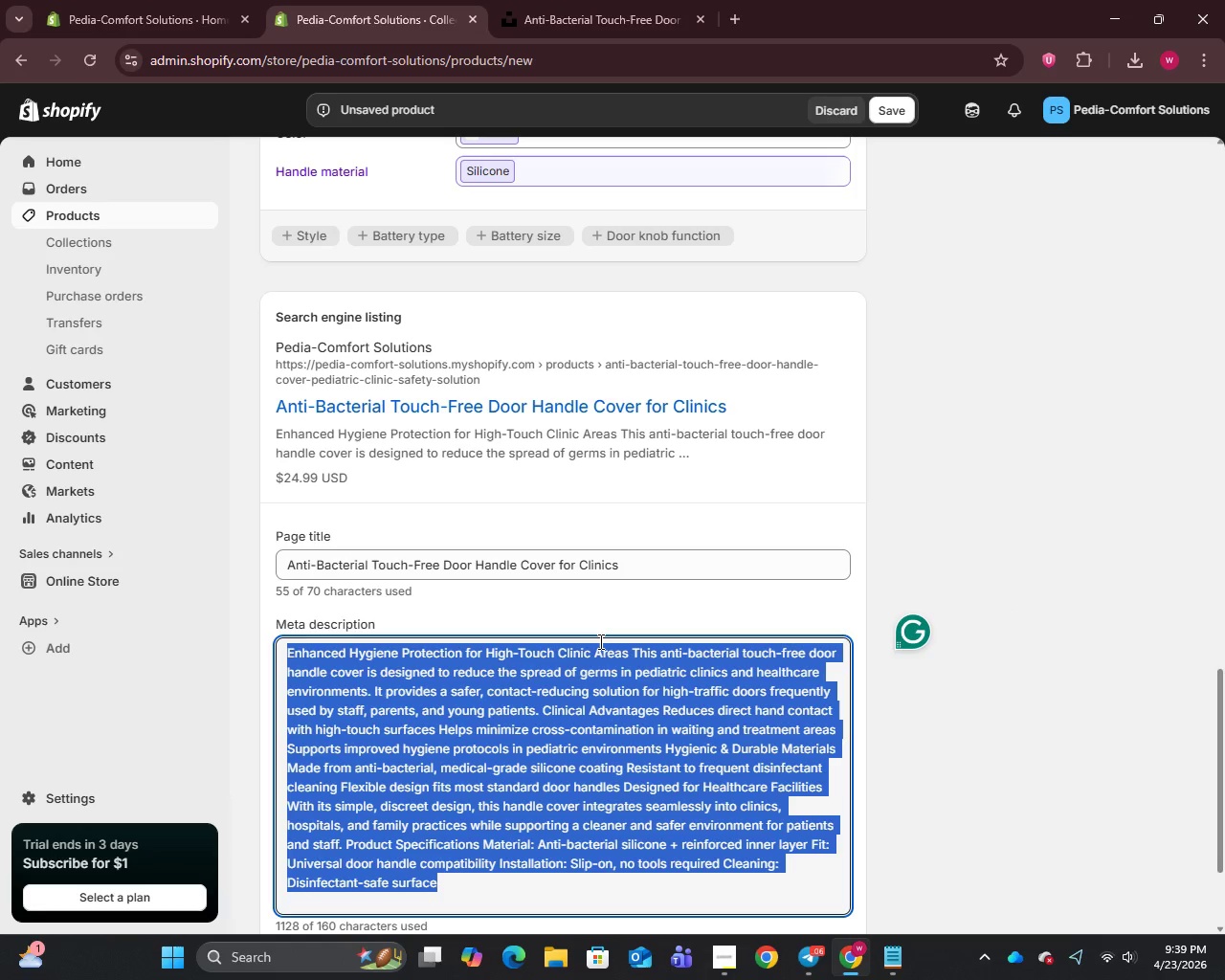 
key(Backspace)
type(Anti-bacterial door handle cover designed for pediatric clinics. Reduces contat)
key(Backspace)
type(ct, improves )
 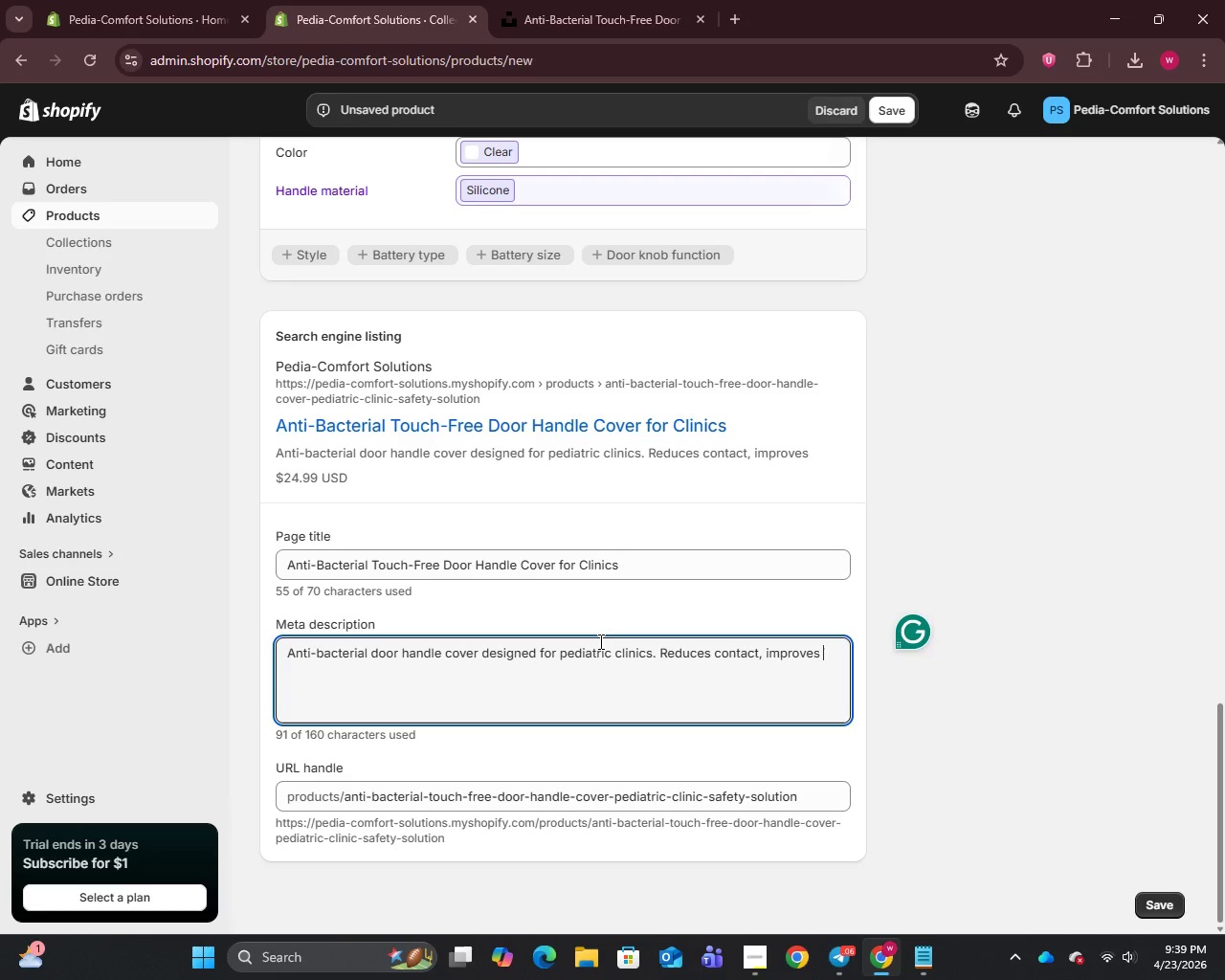 
type(hygiene, and supports safer healthcare environments.)
 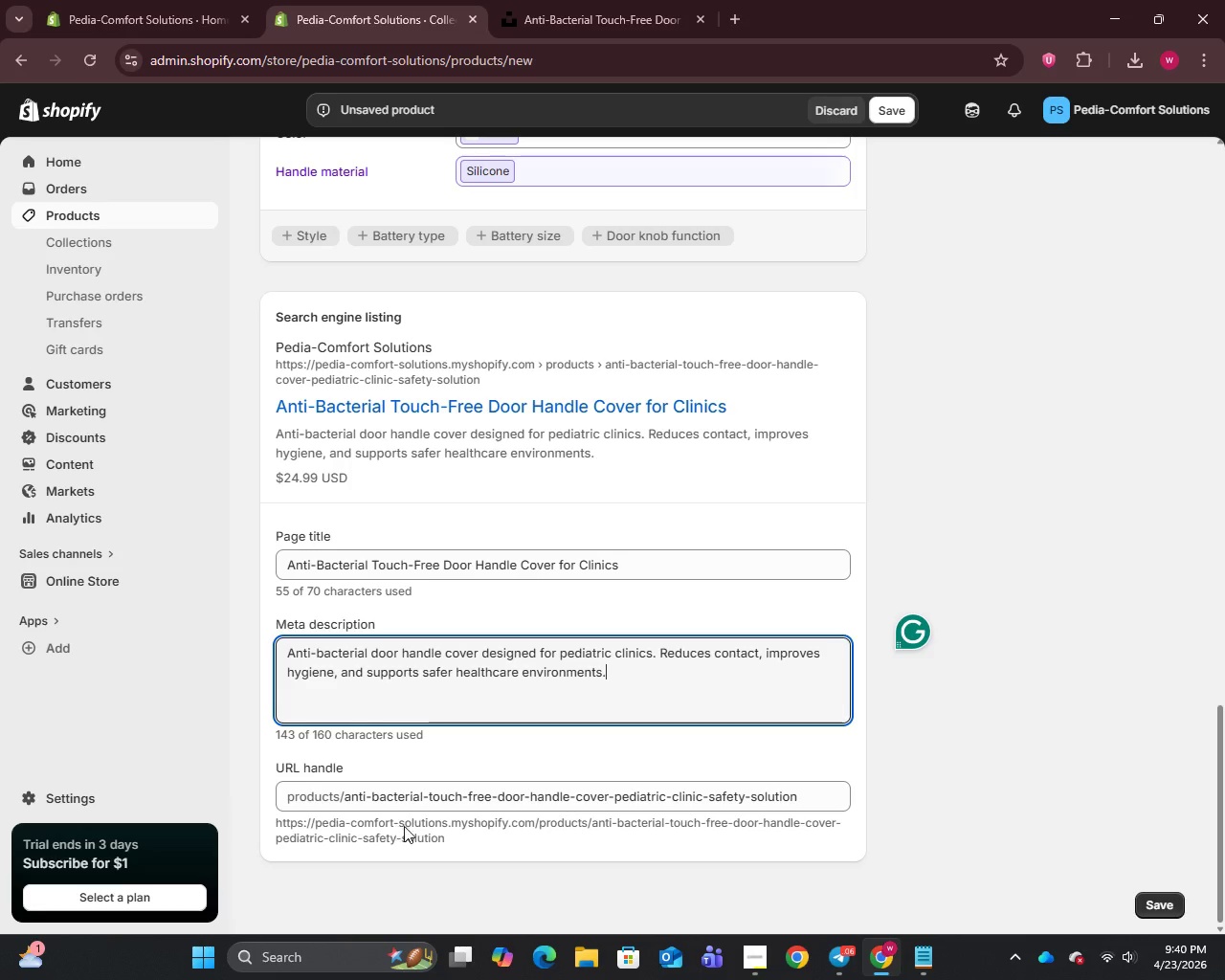 
wait(8.45)
 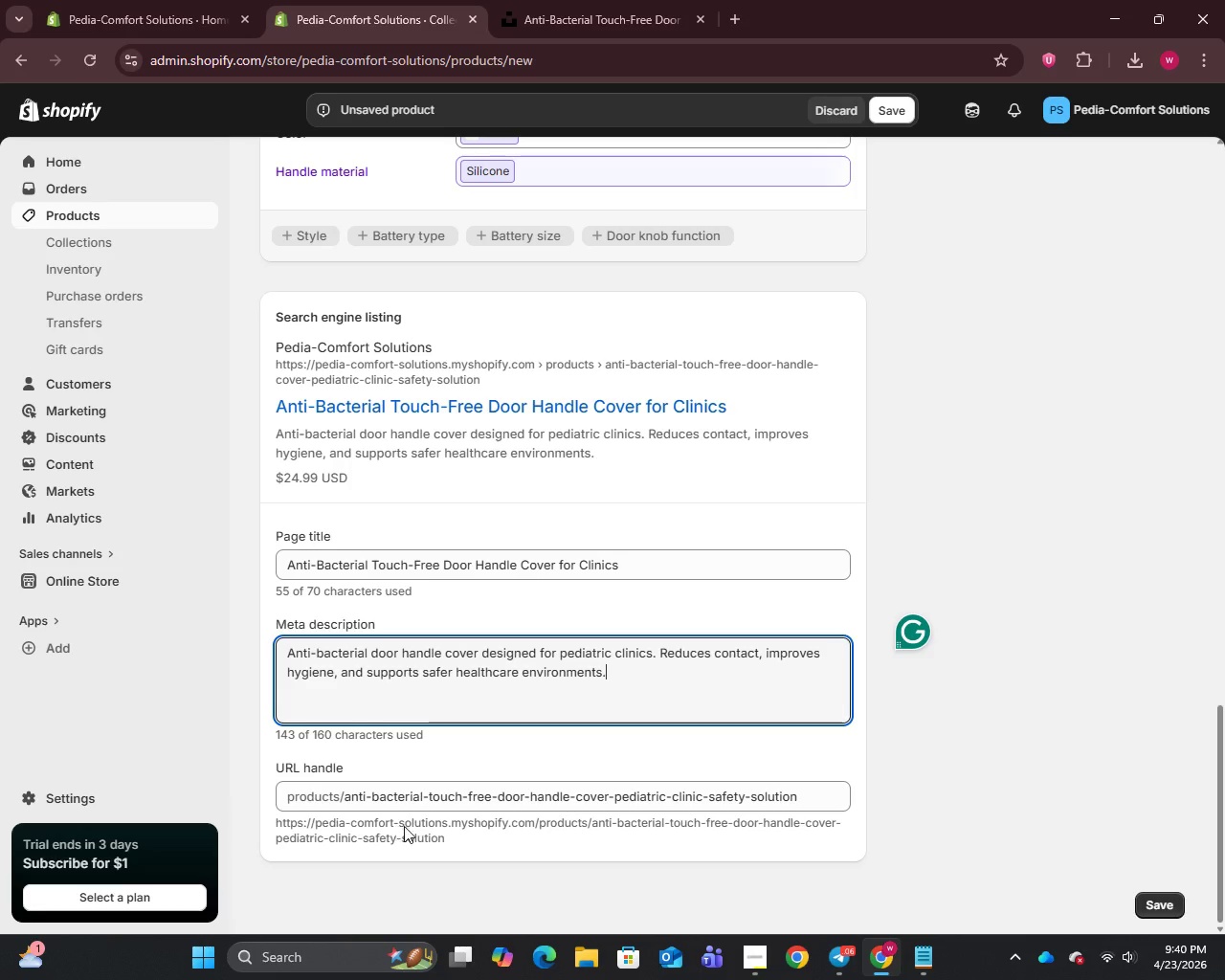 
left_click_drag(start_coordinate=[608, 797], to_coordinate=[868, 809])
 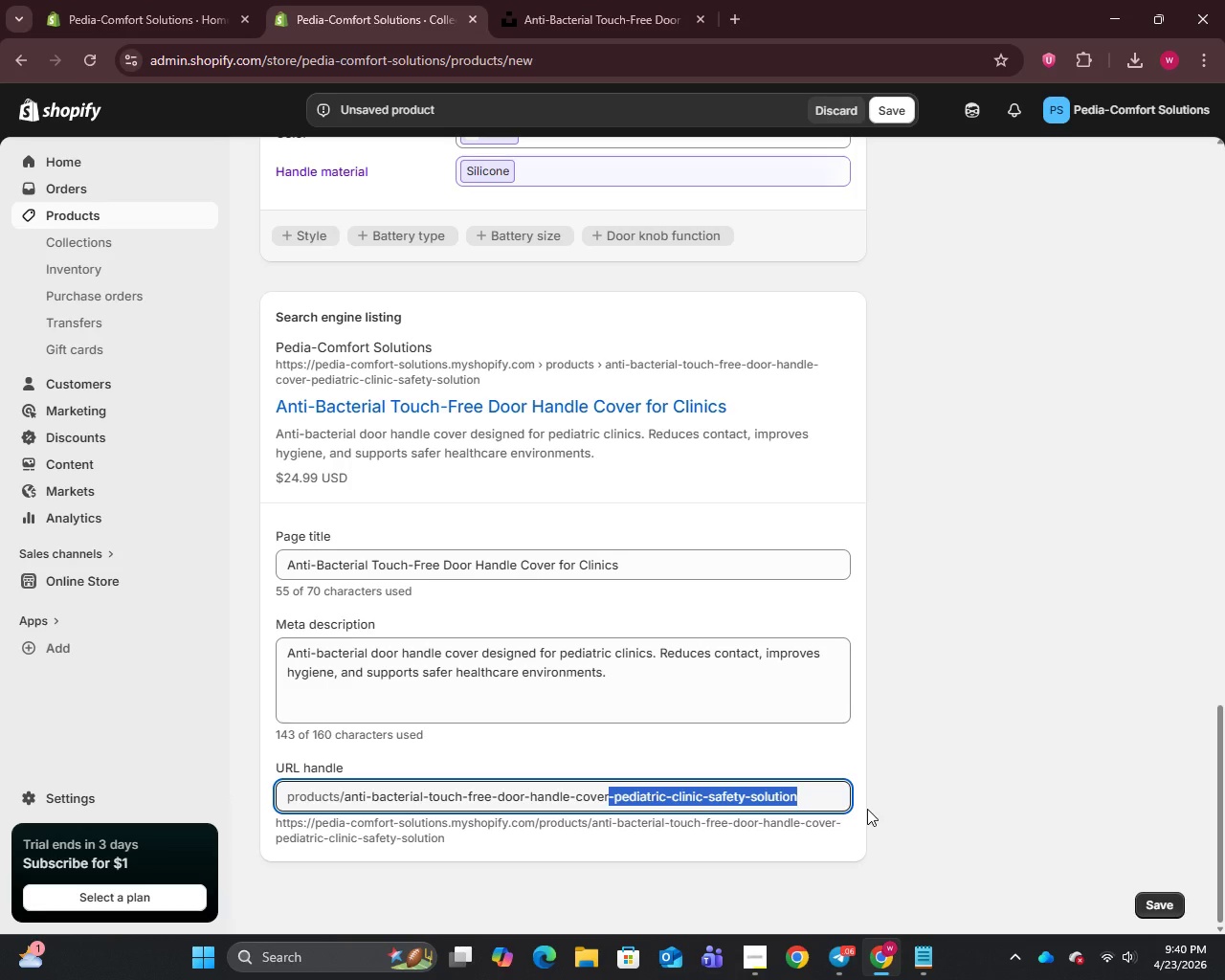 
key(Backspace)
type(- clinic)
 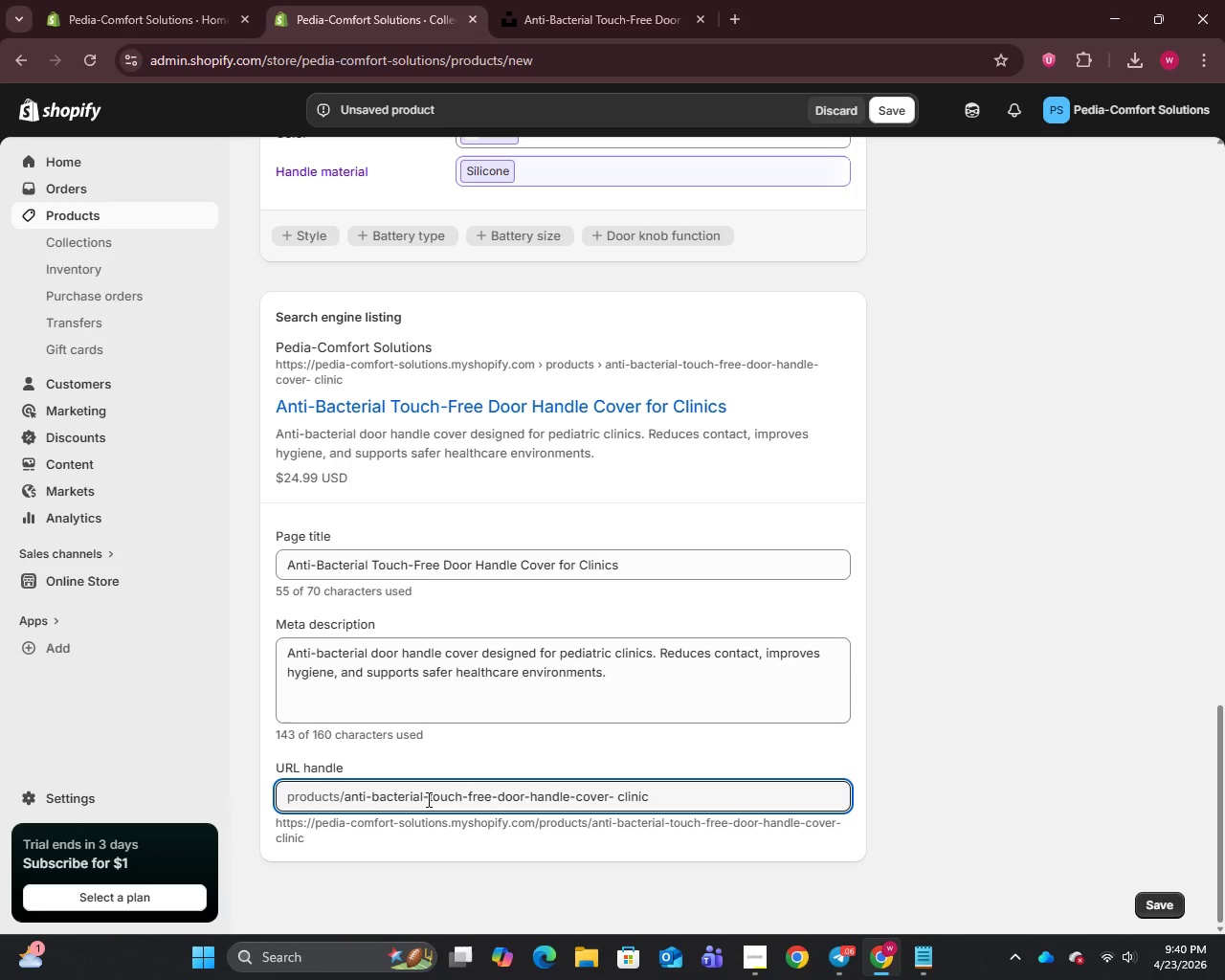 
left_click_drag(start_coordinate=[427, 799], to_coordinate=[527, 799])
 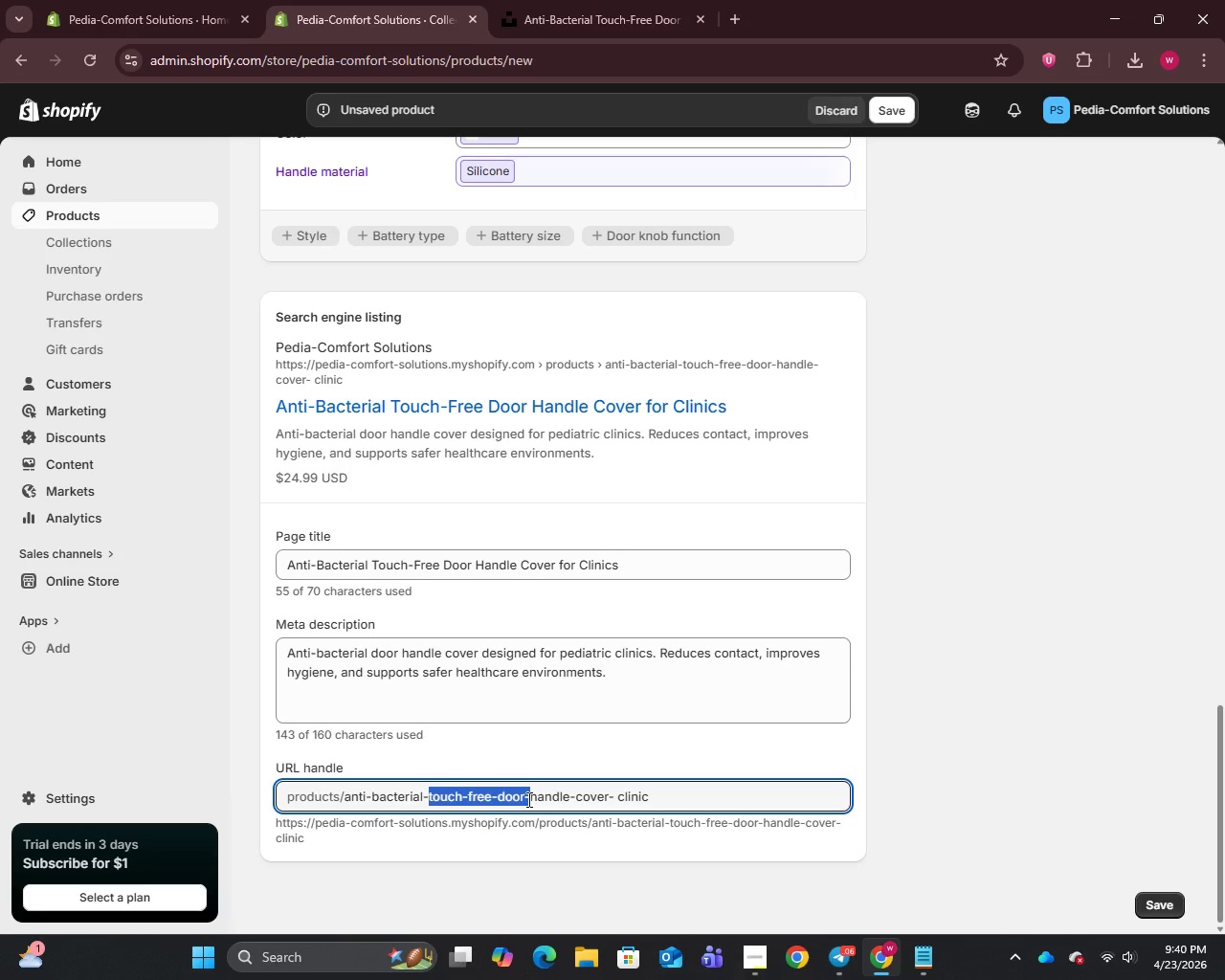 